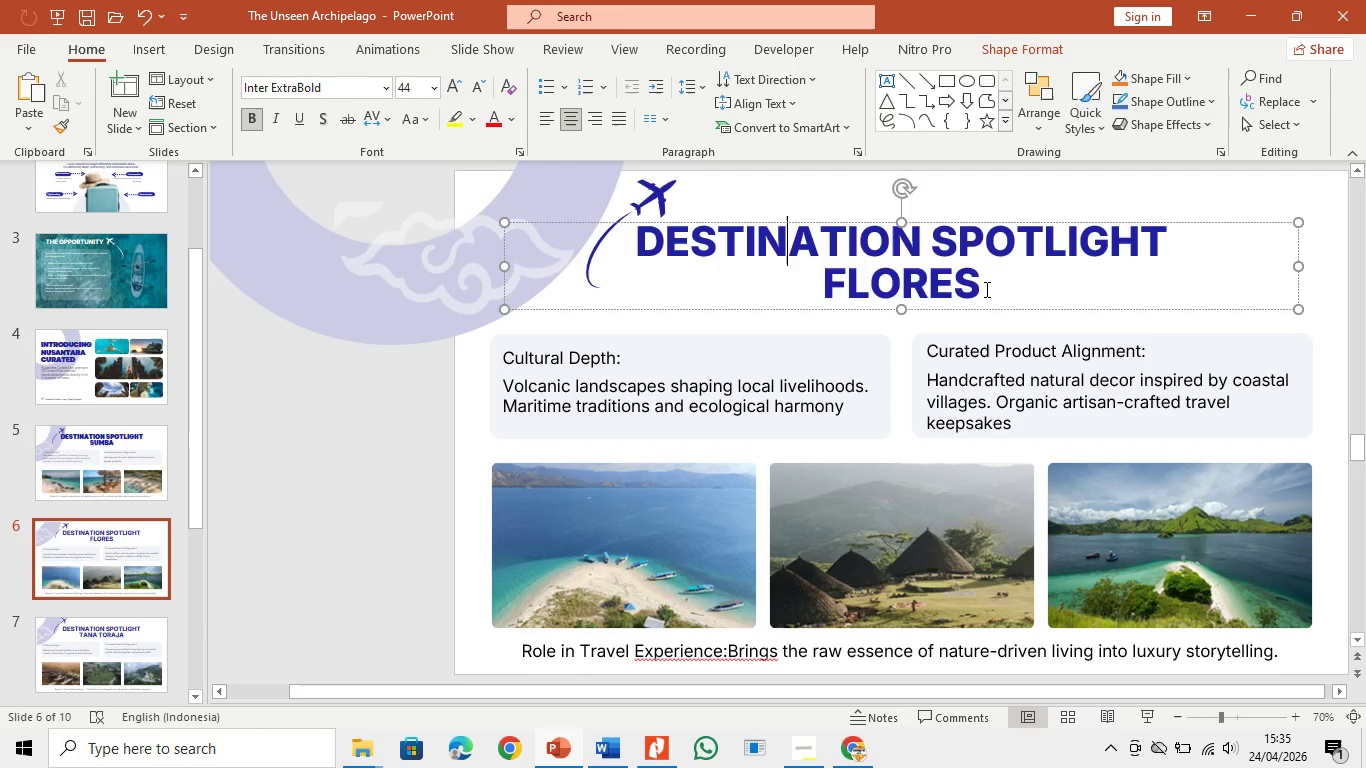 
left_click_drag(start_coordinate=[985, 289], to_coordinate=[623, 249])
 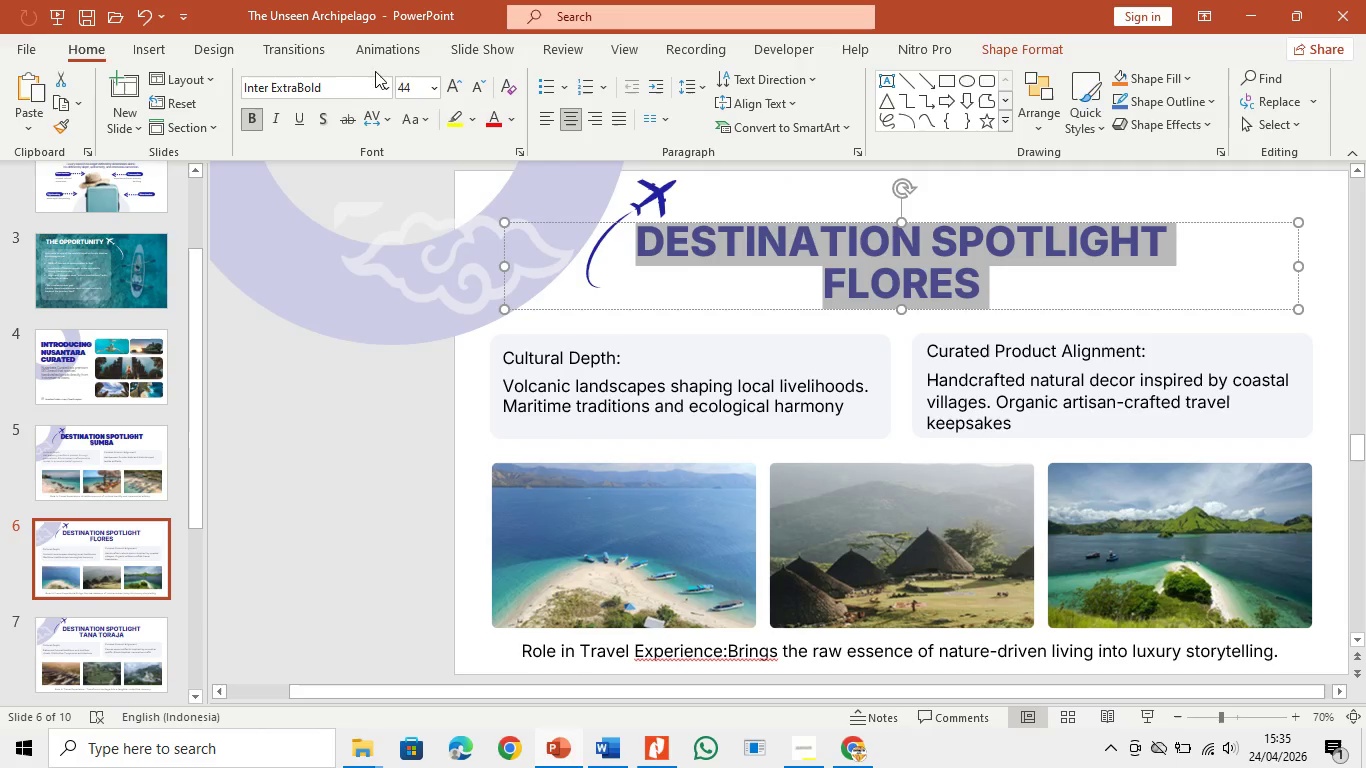 
left_click([384, 84])
 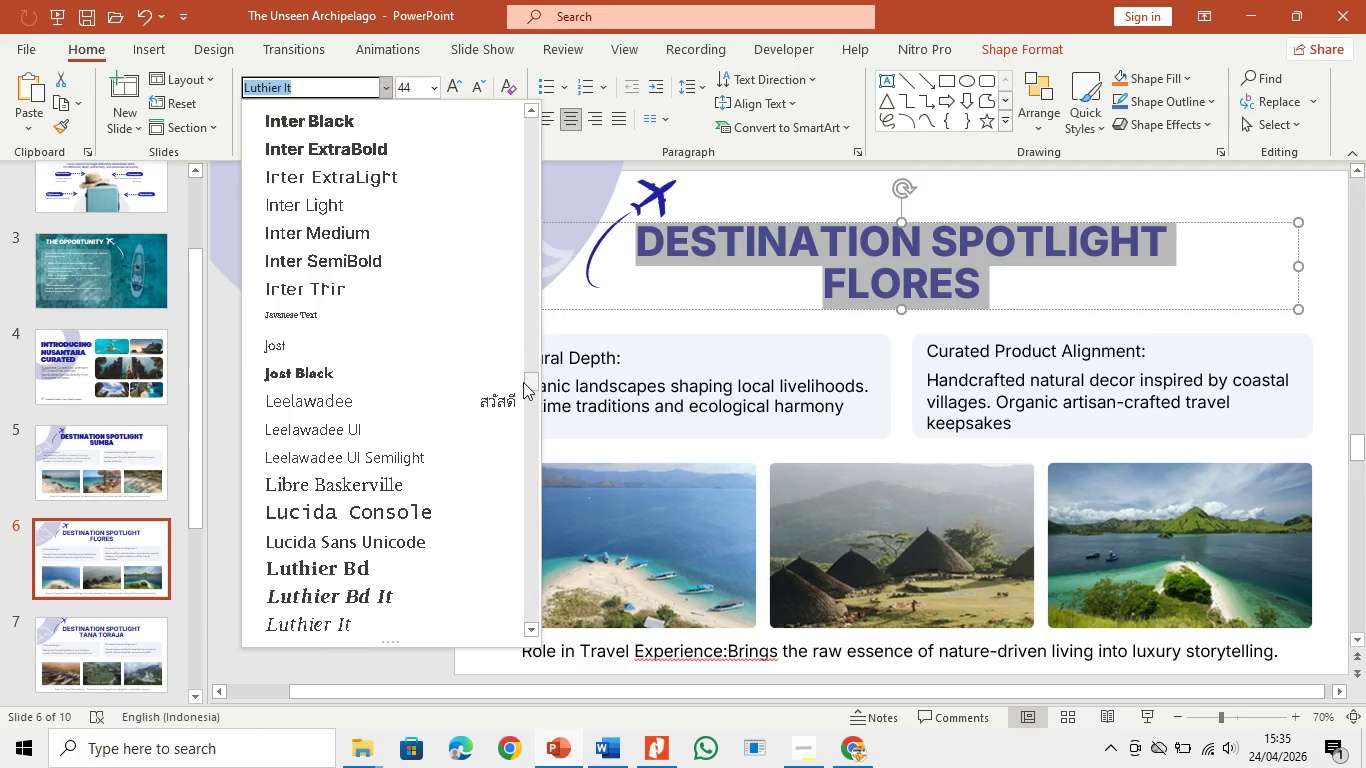 
left_click_drag(start_coordinate=[525, 378], to_coordinate=[518, 104])
 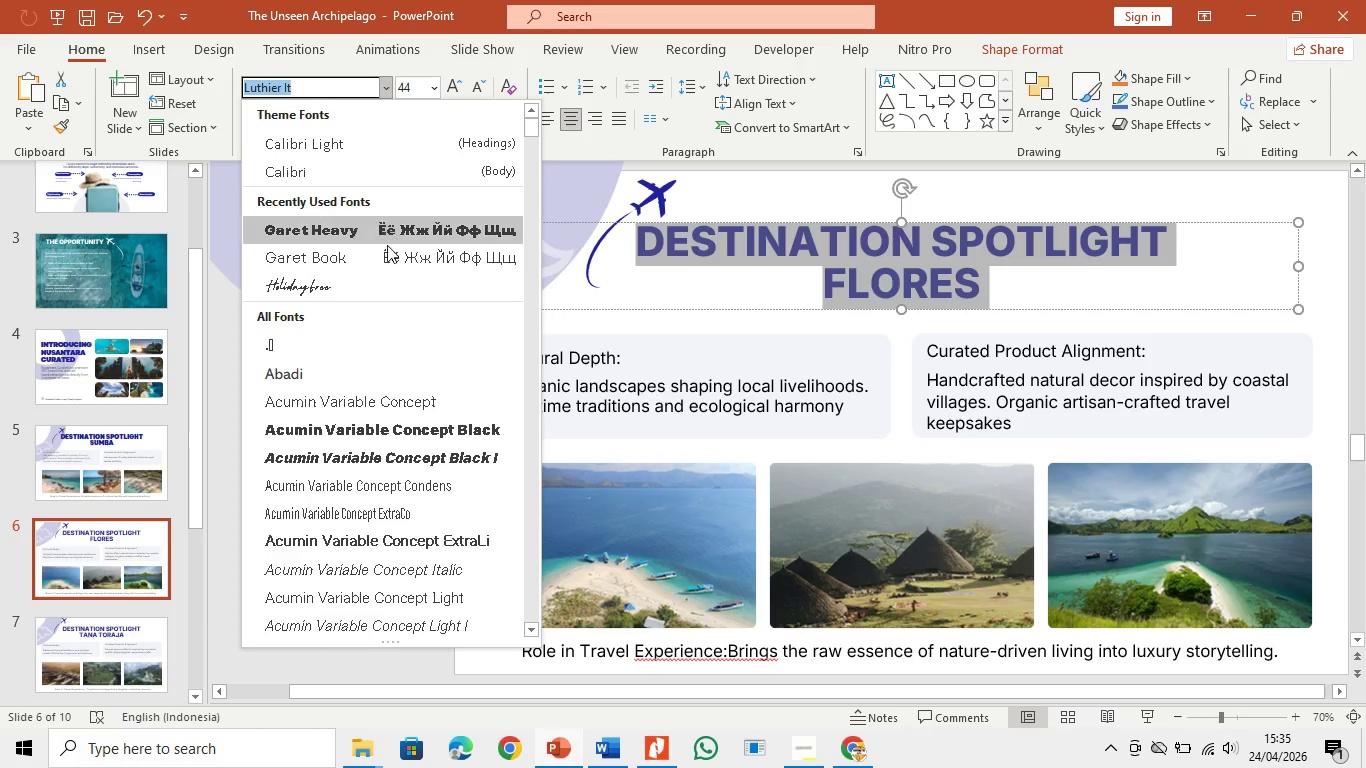 
left_click([387, 245])
 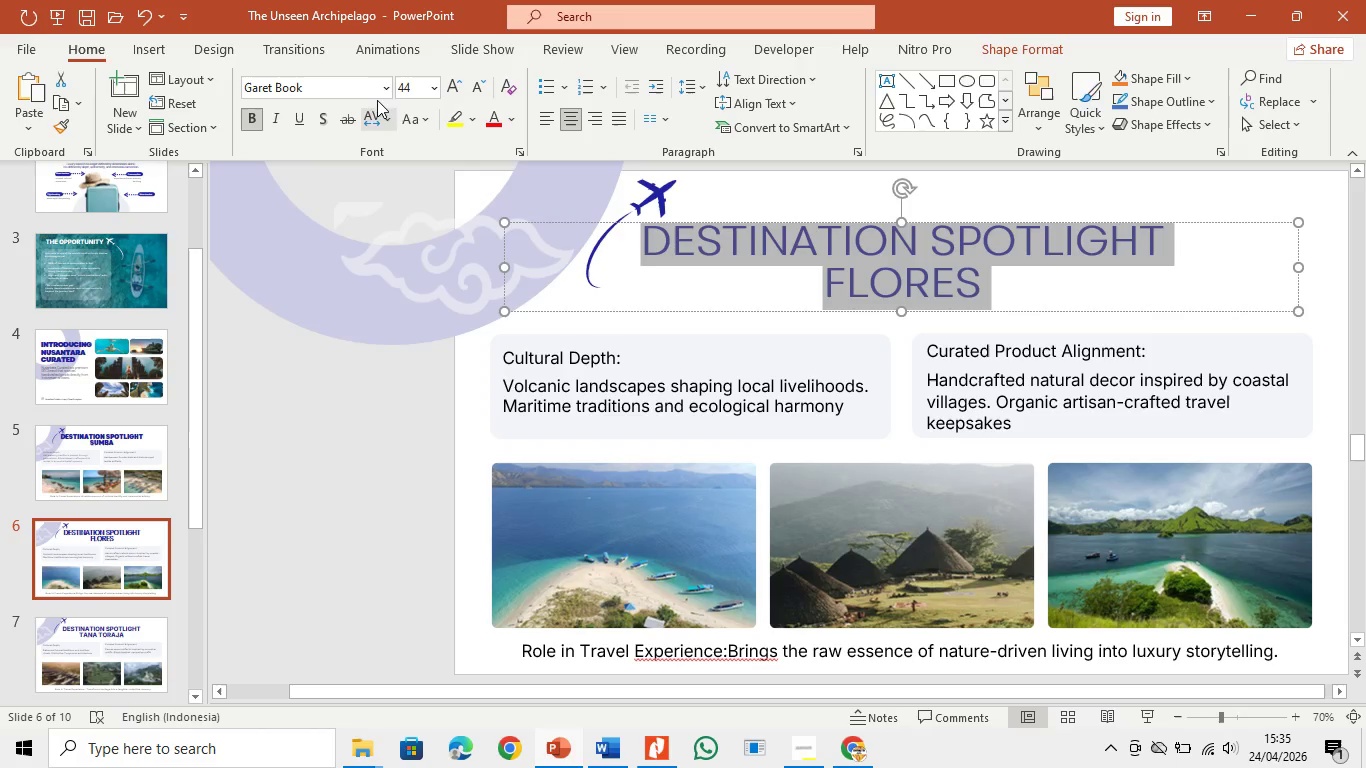 
left_click([383, 83])
 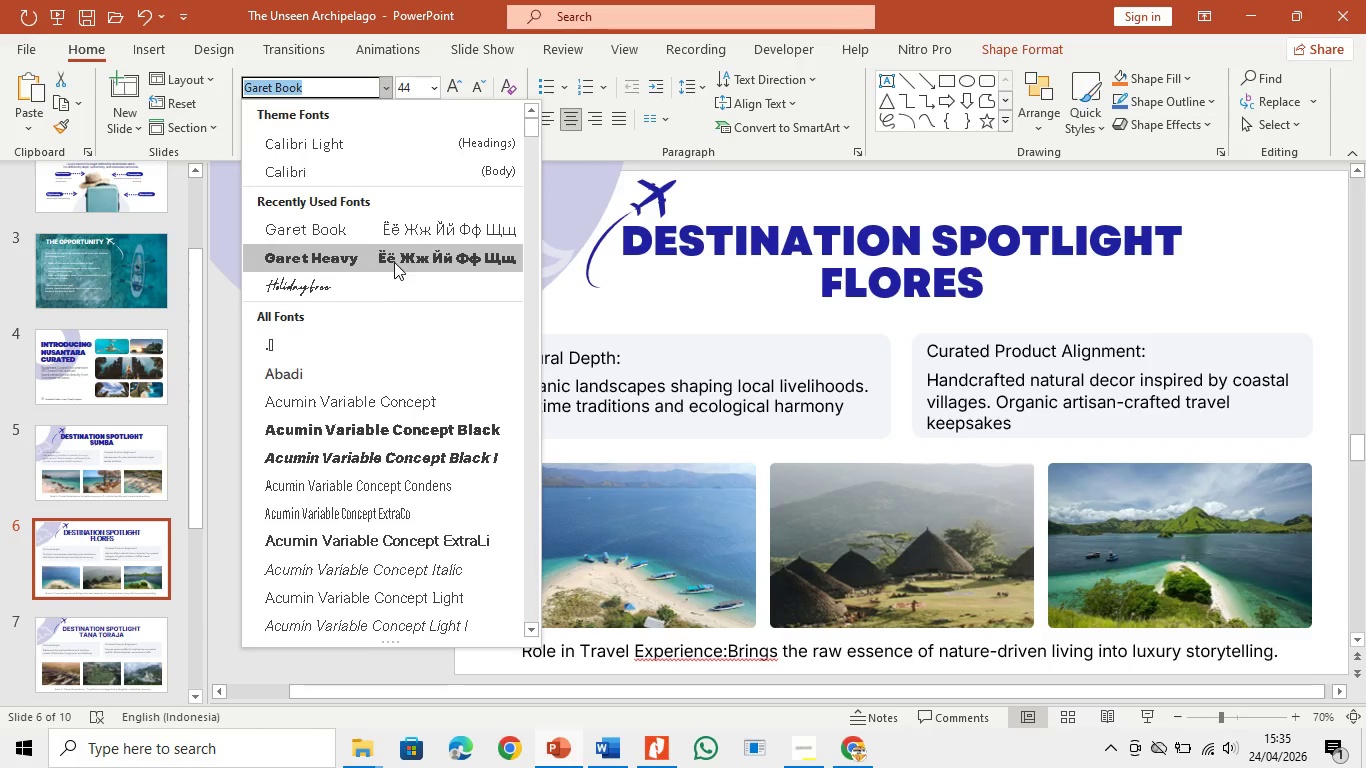 
left_click([394, 262])
 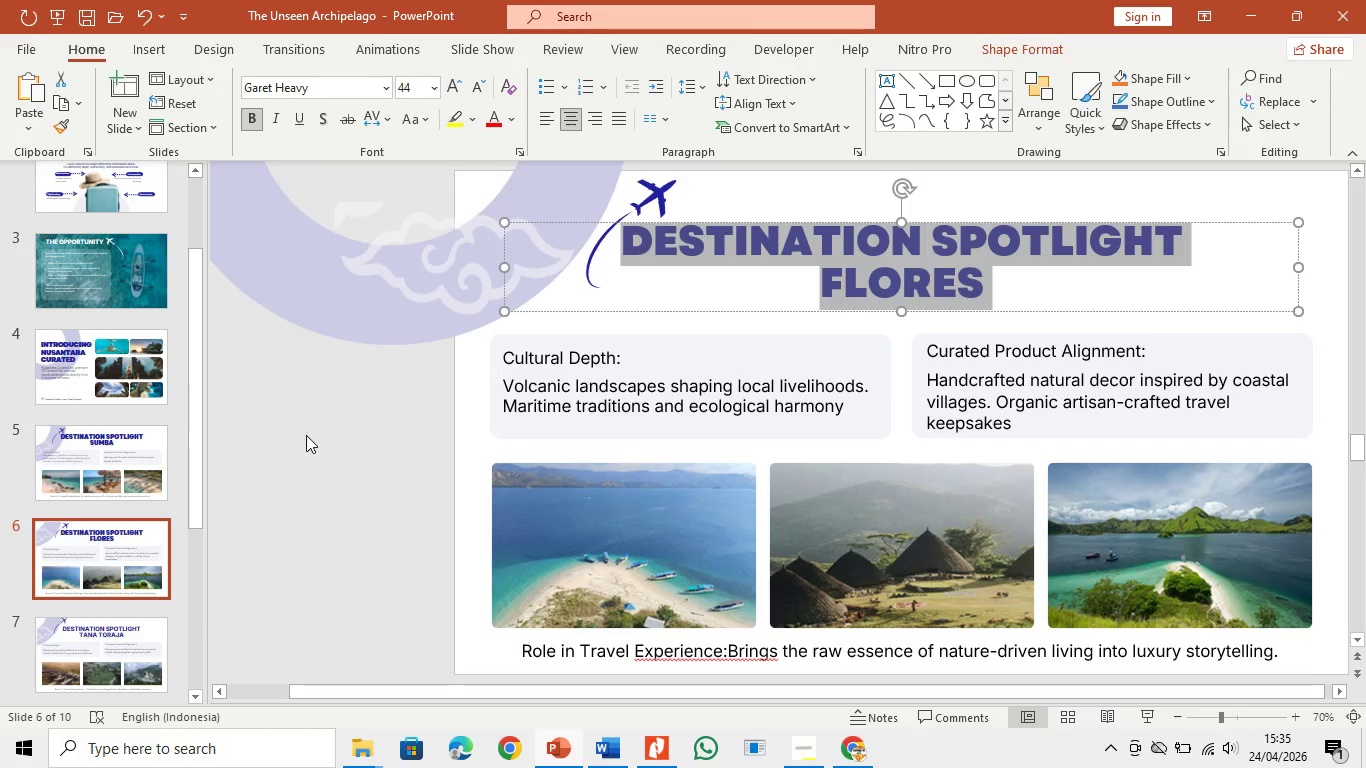 
left_click([303, 442])
 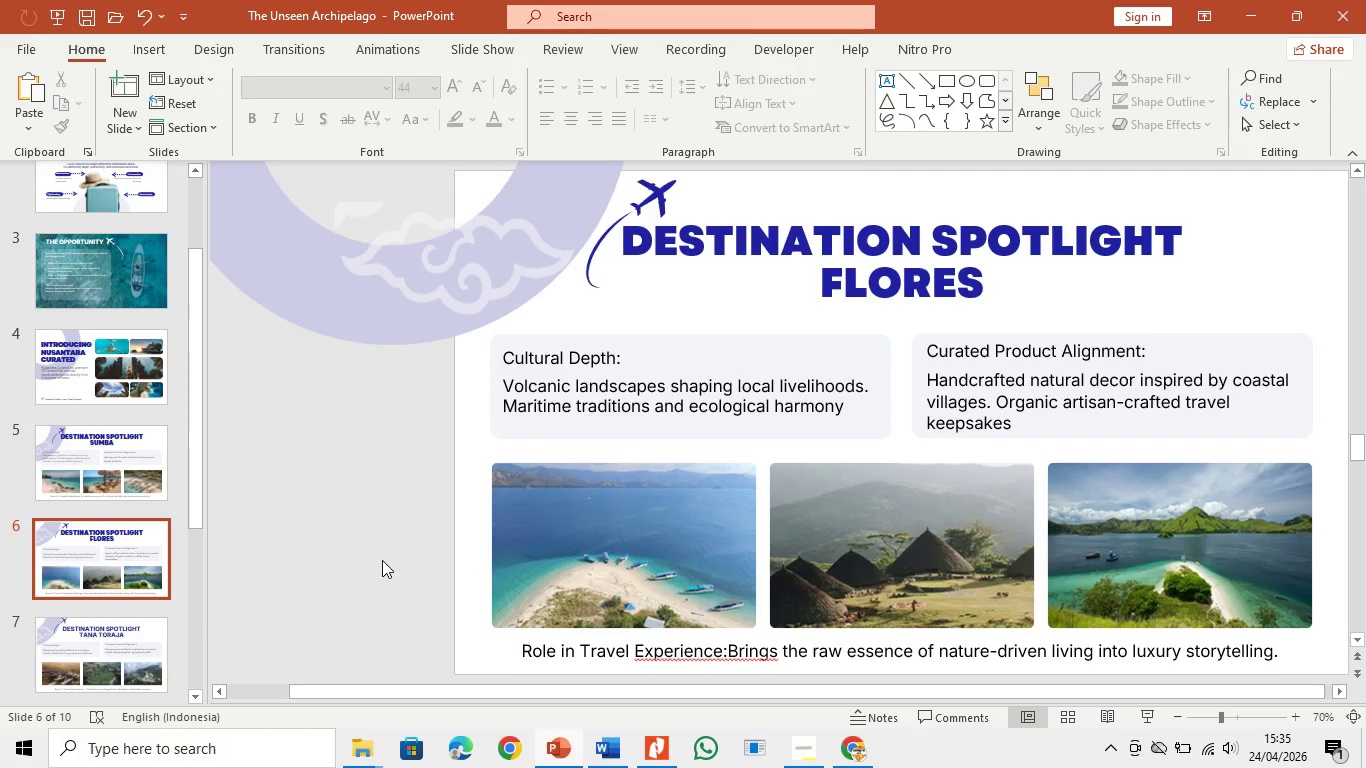 
scroll: coordinate [116, 650], scroll_direction: down, amount: 24.0
 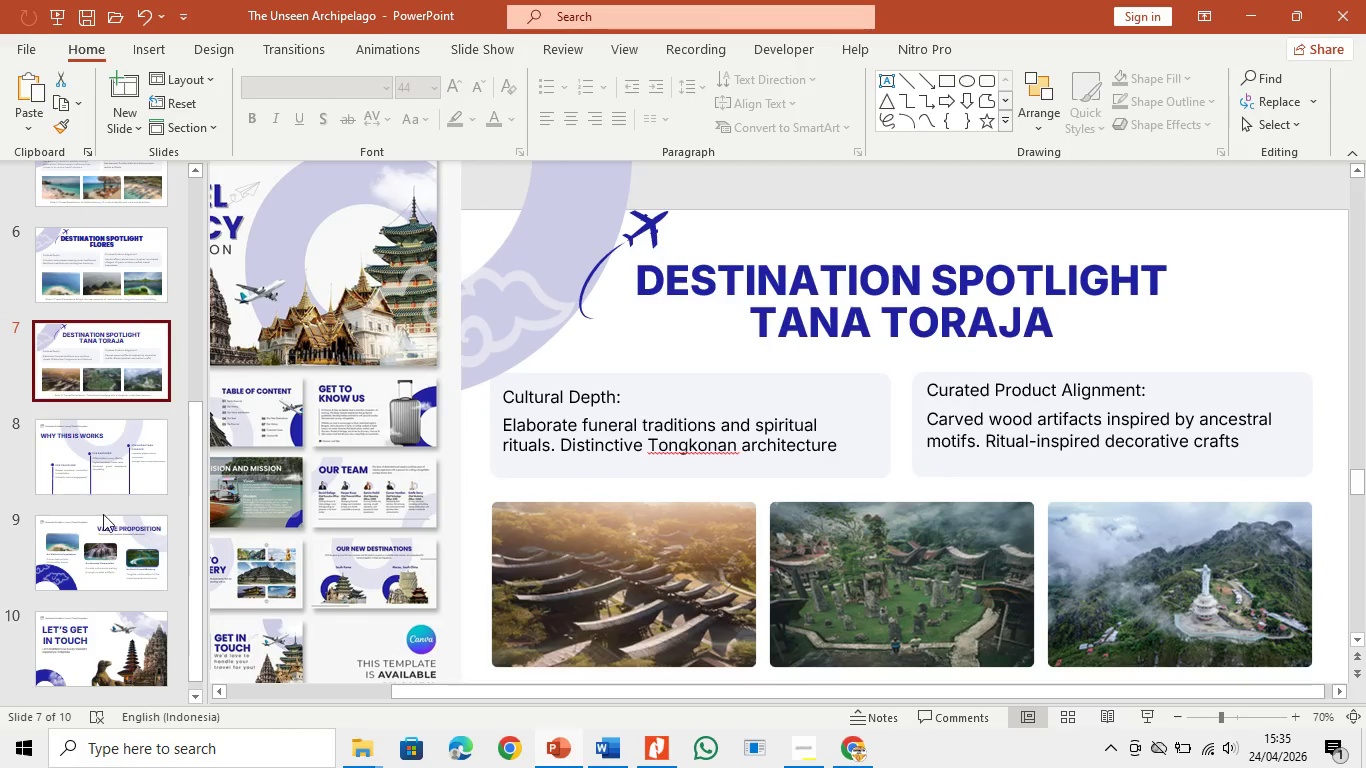 
left_click([106, 531])
 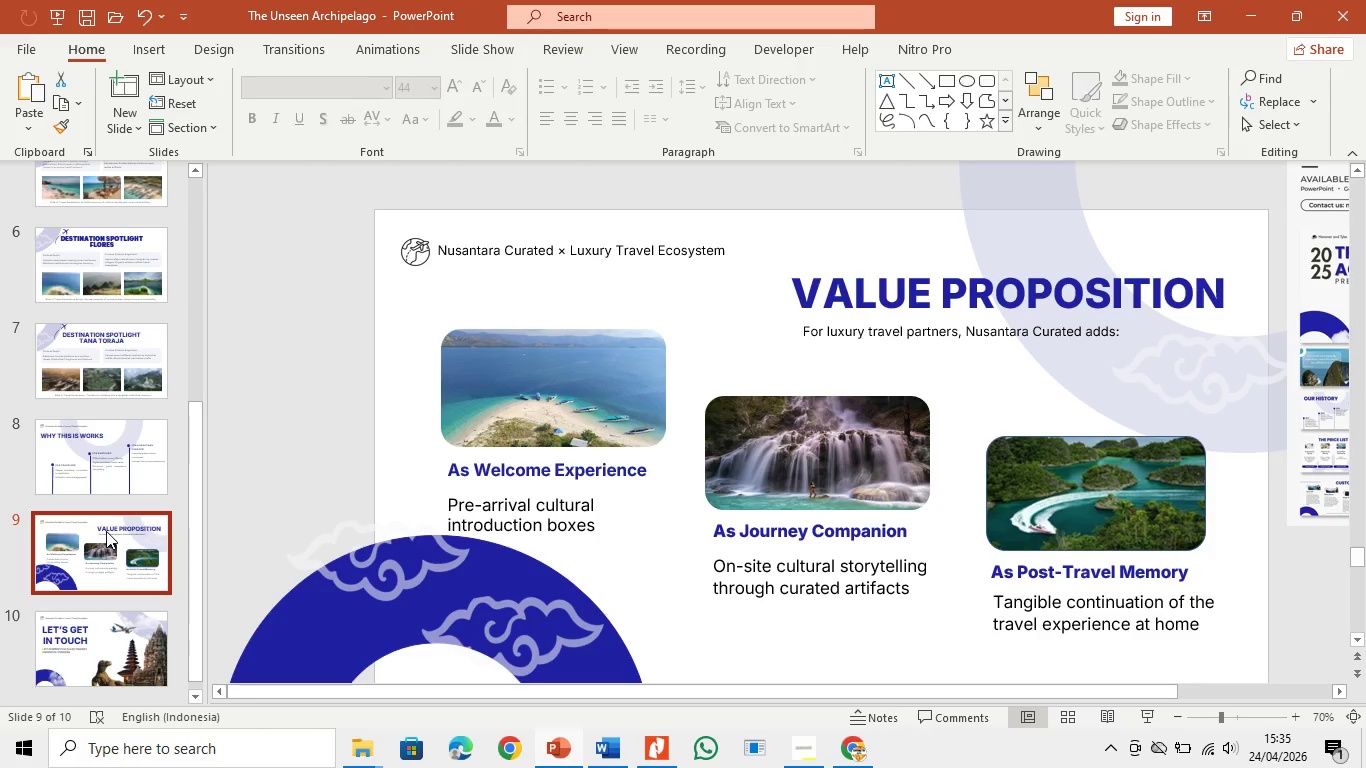 
left_click([109, 622])
 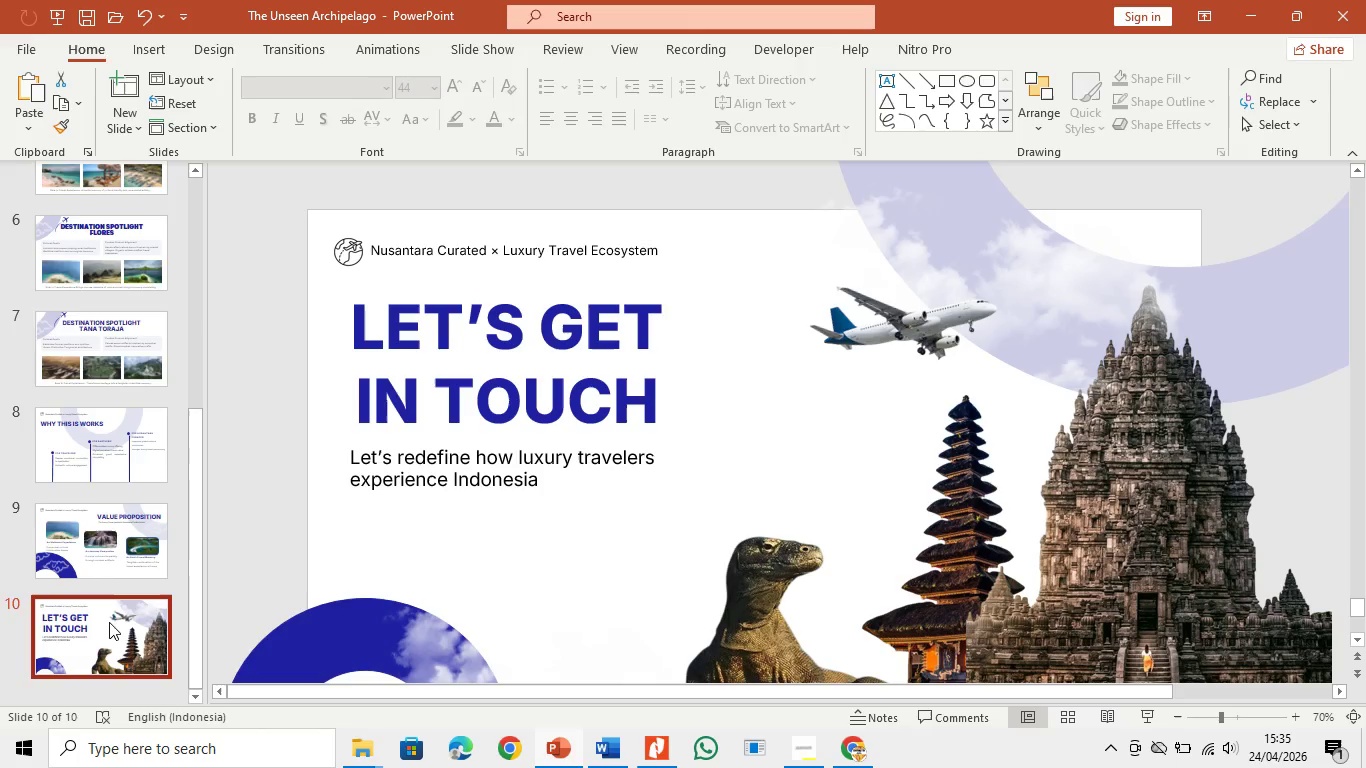 
scroll: coordinate [106, 531], scroll_direction: down, amount: 4.0
 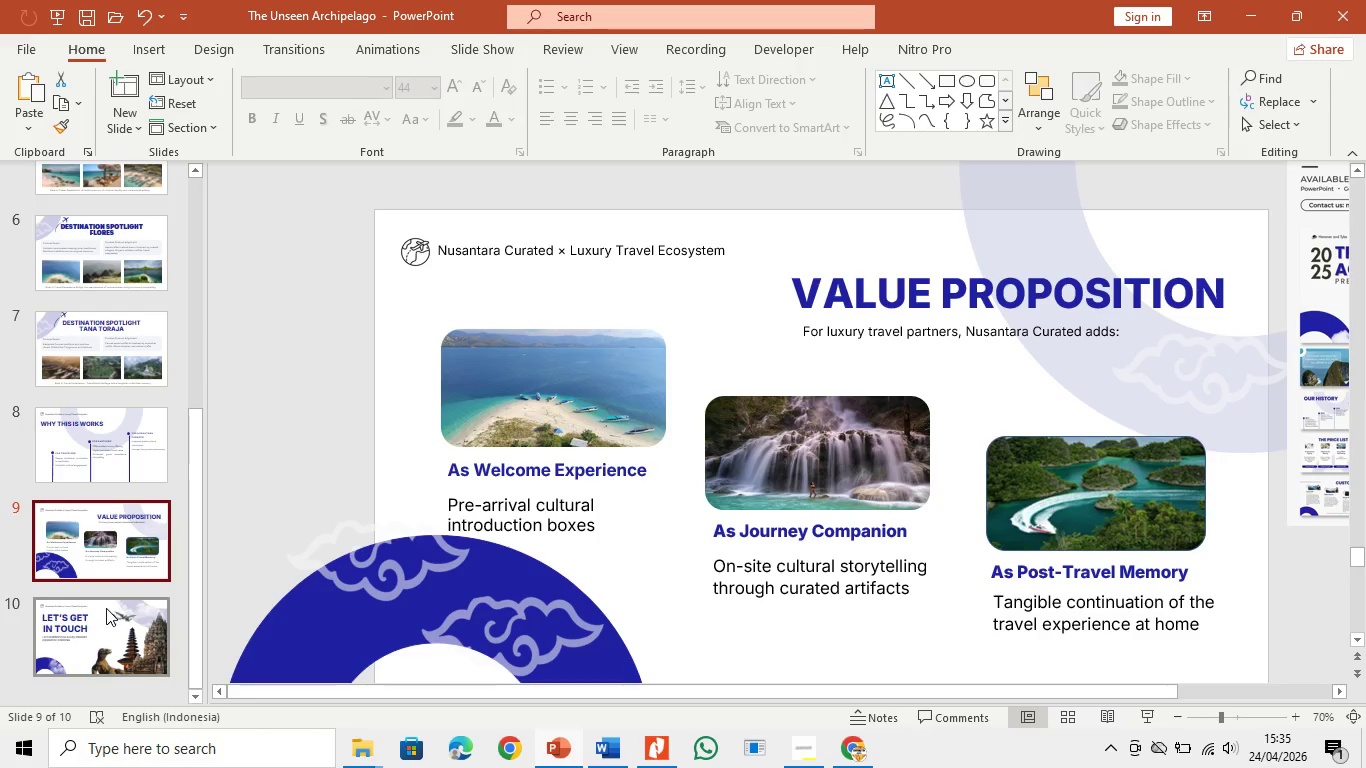 
scroll: coordinate [109, 622], scroll_direction: up, amount: 1.0
 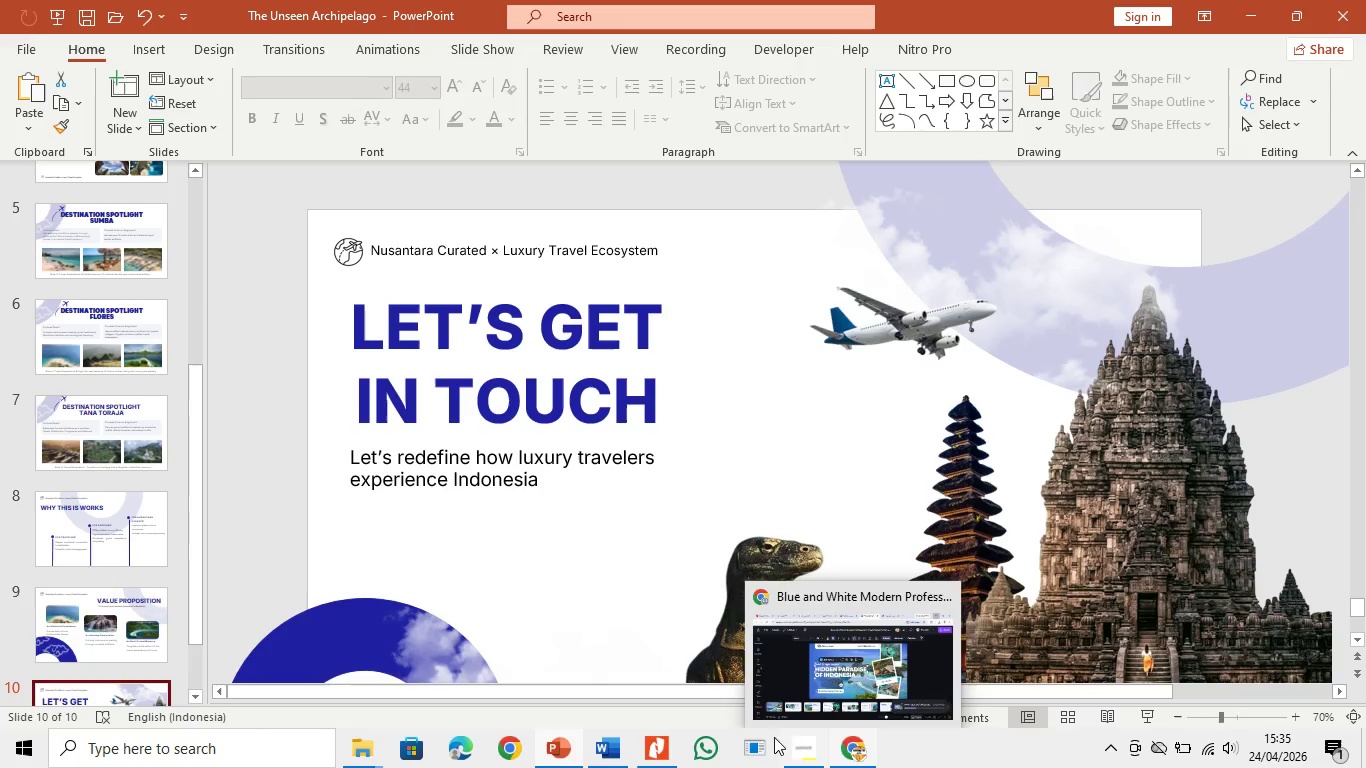 
left_click([617, 743])
 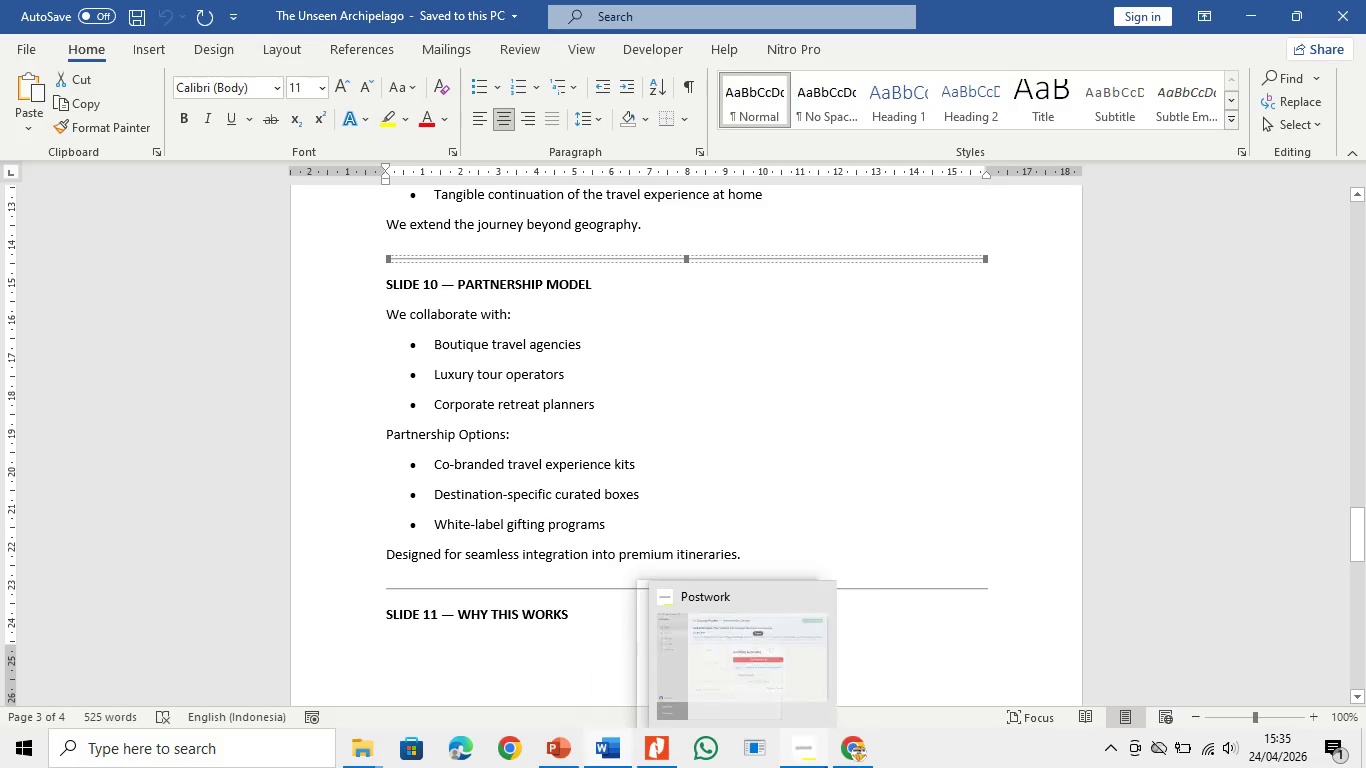 
wait(5.03)
 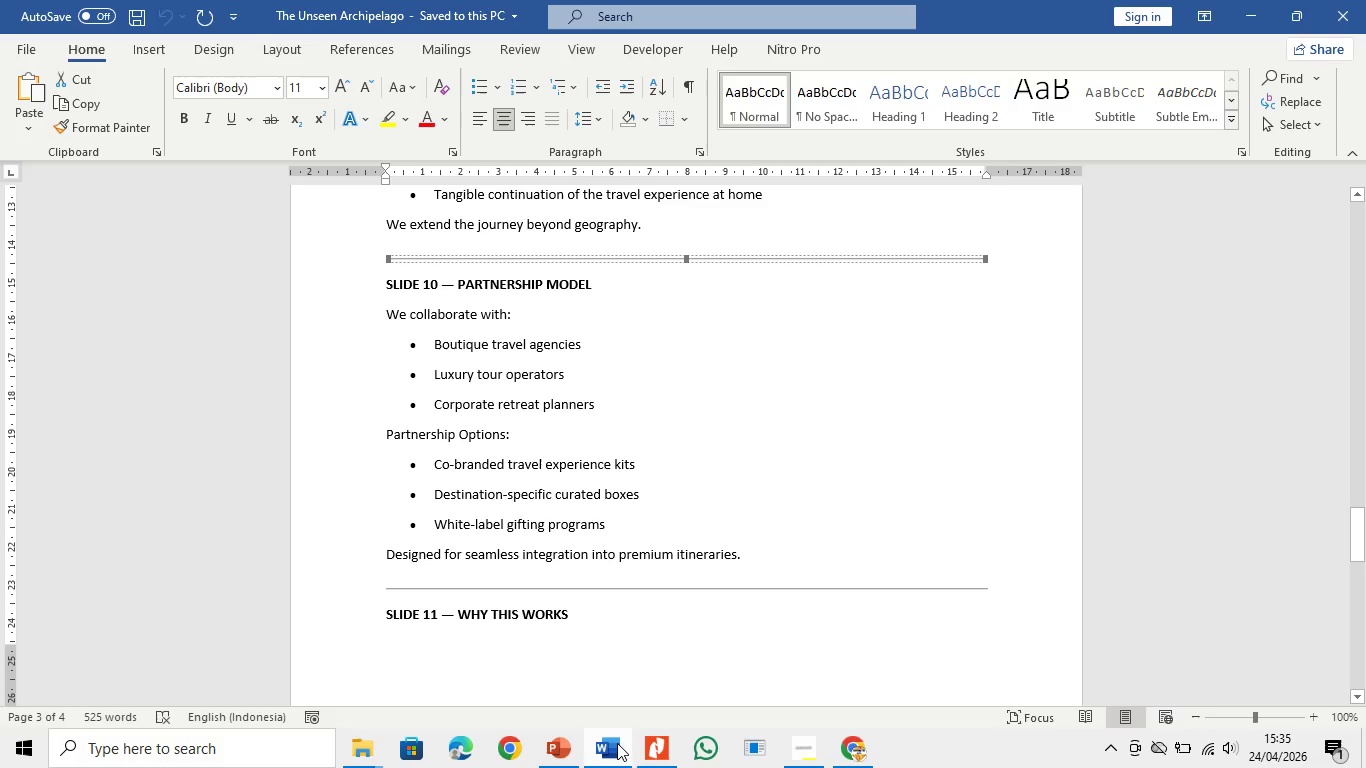 
left_click([846, 750])
 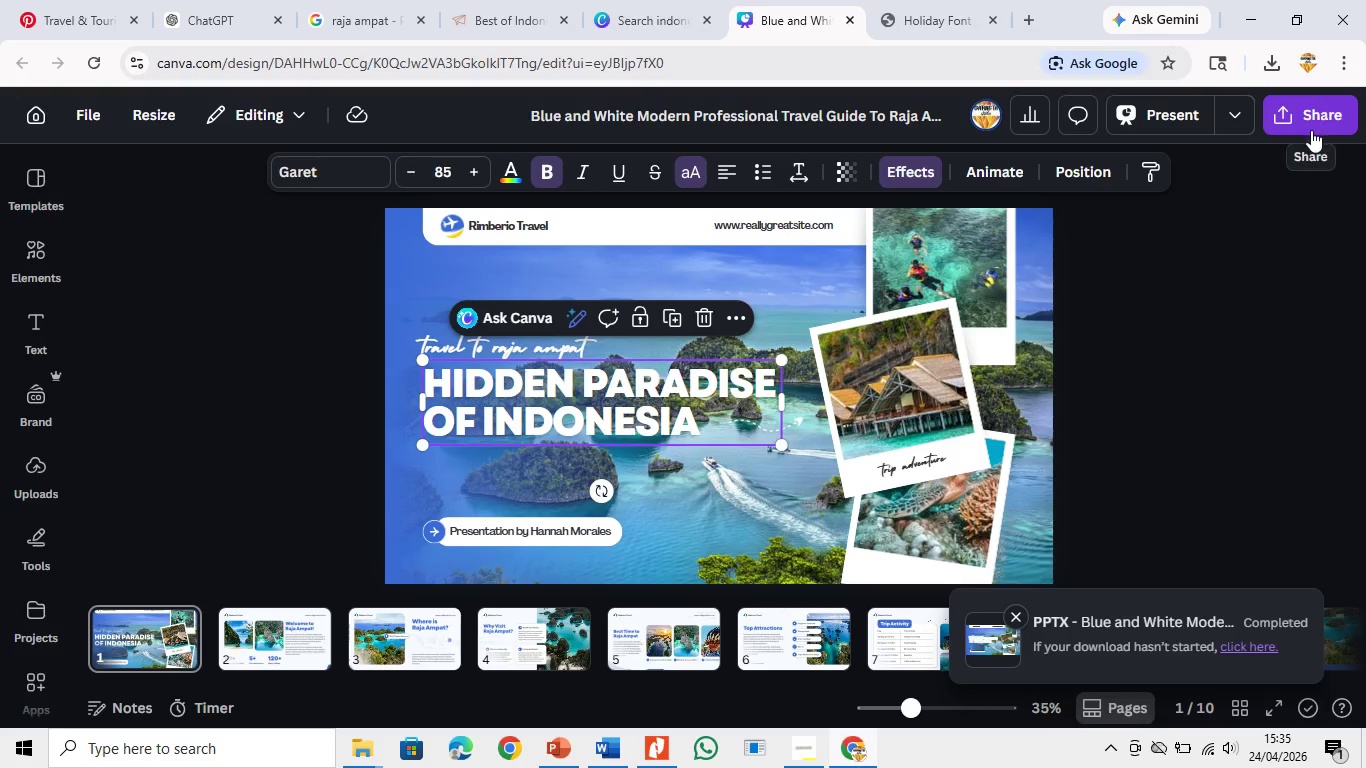 
left_click([1274, 72])
 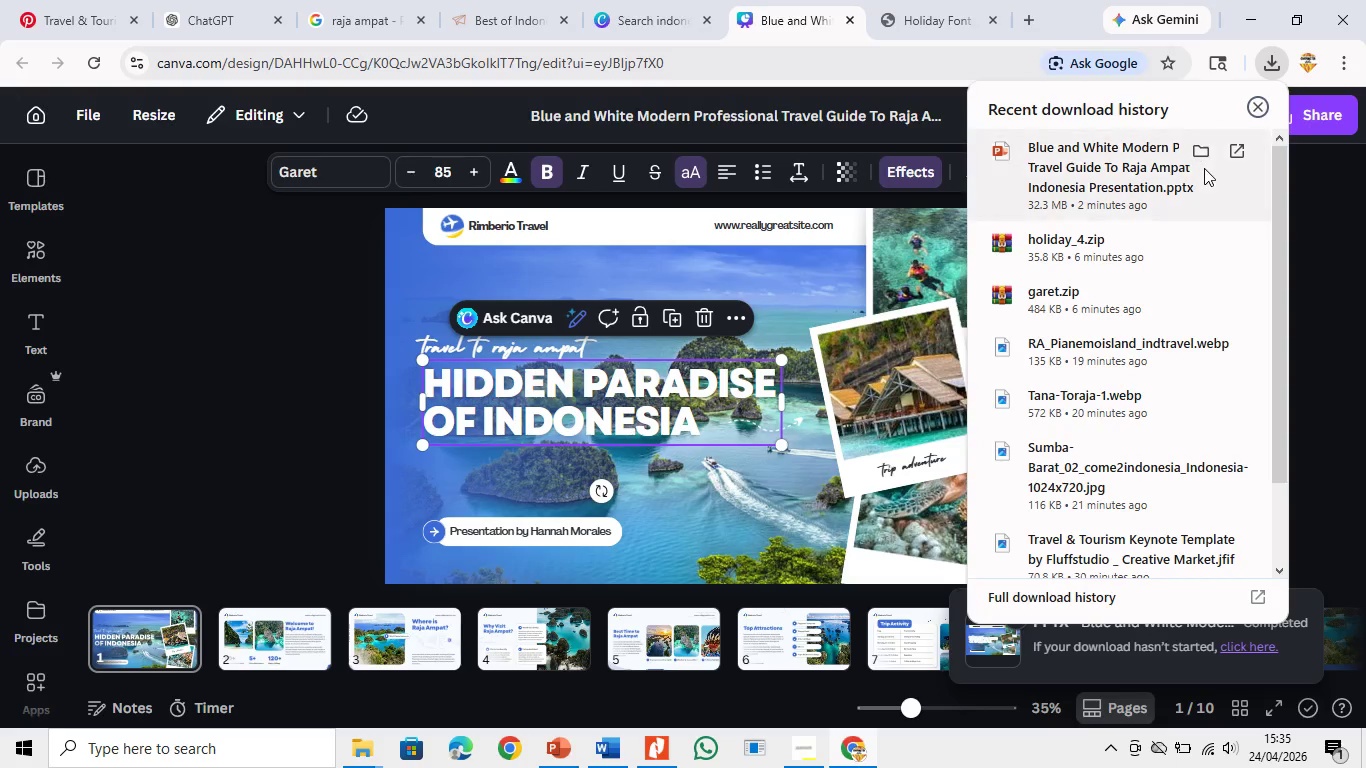 
left_click([1147, 177])
 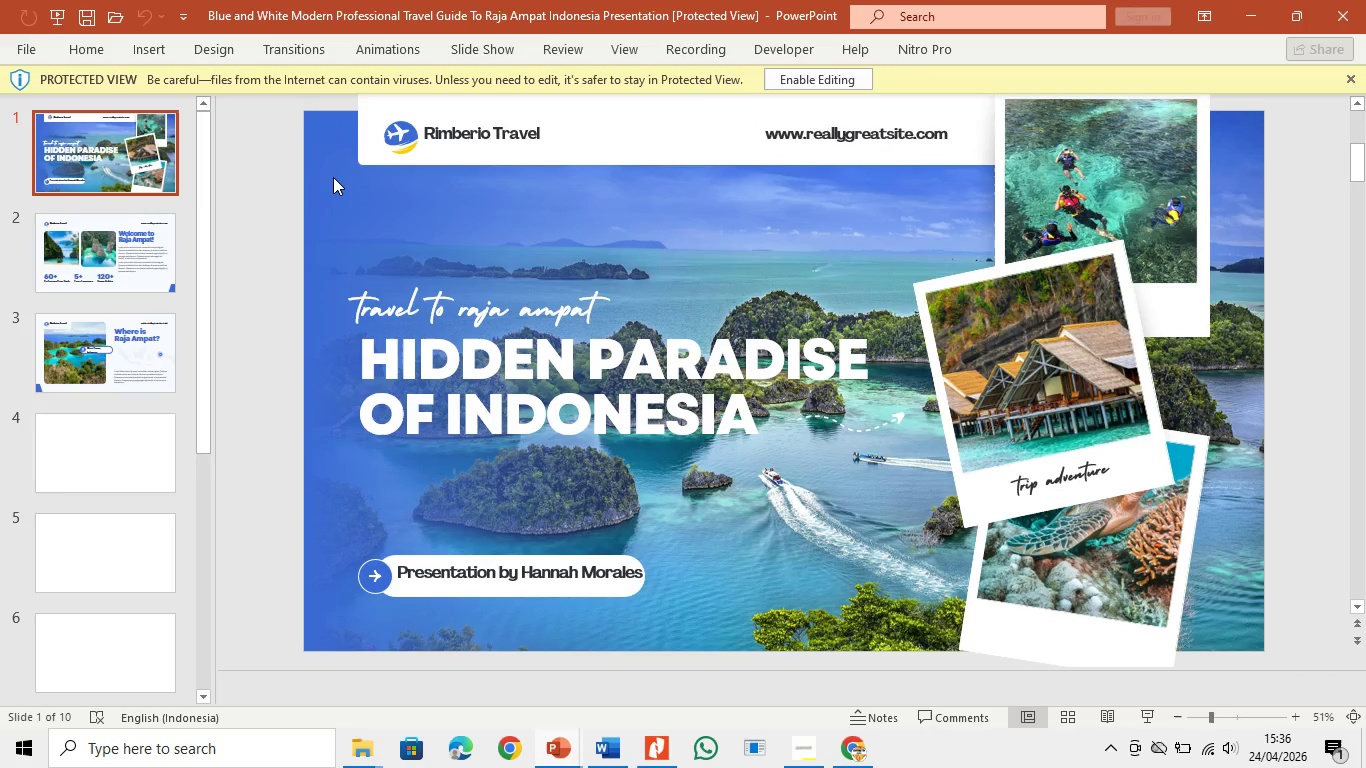 
wait(10.5)
 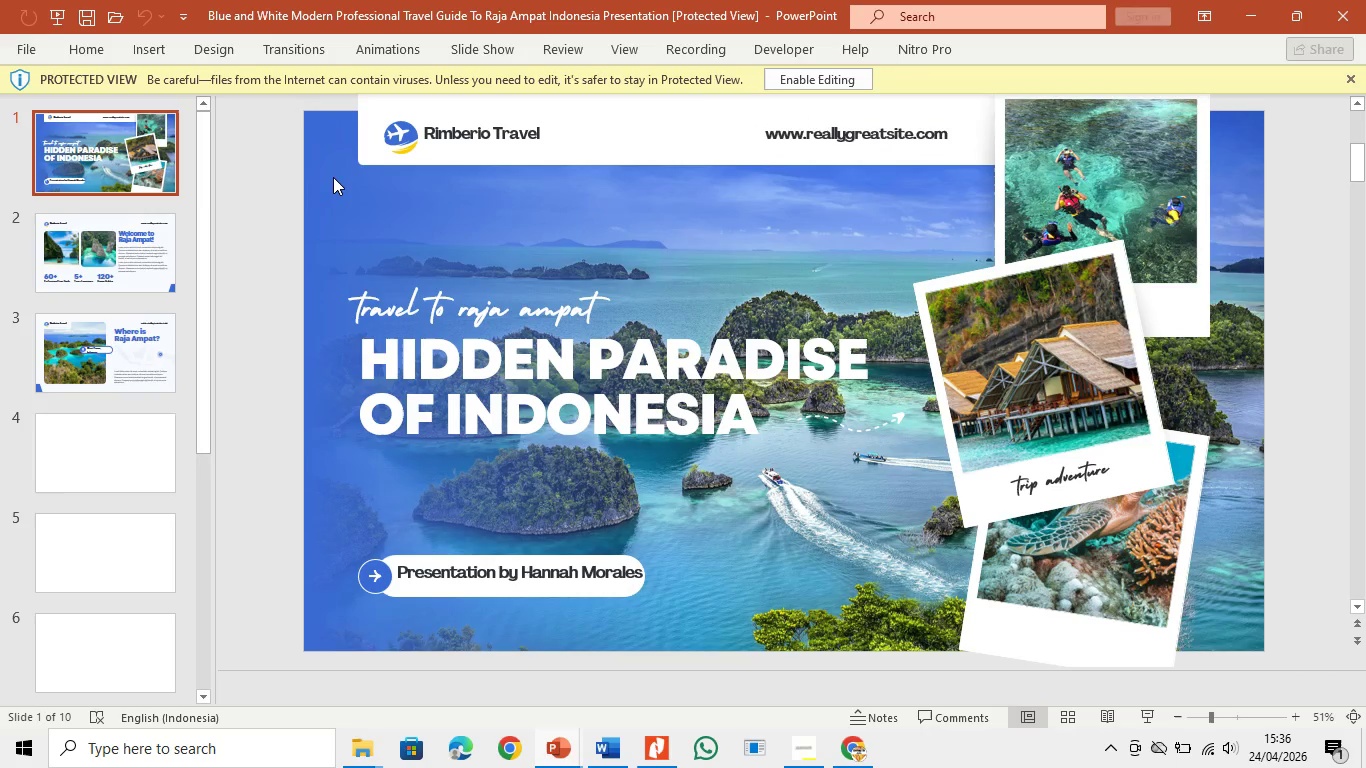 
left_click_drag(start_coordinate=[199, 422], to_coordinate=[179, 686])
 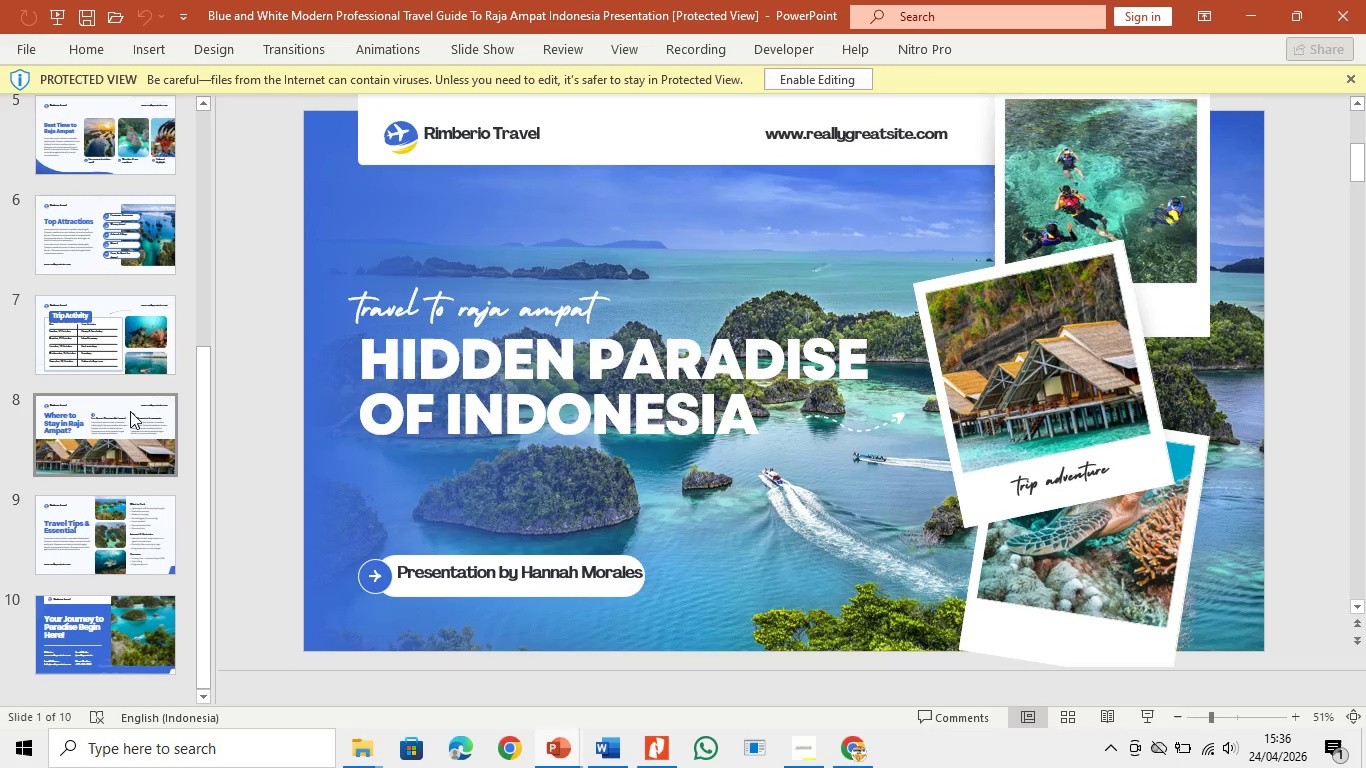 
left_click([146, 431])
 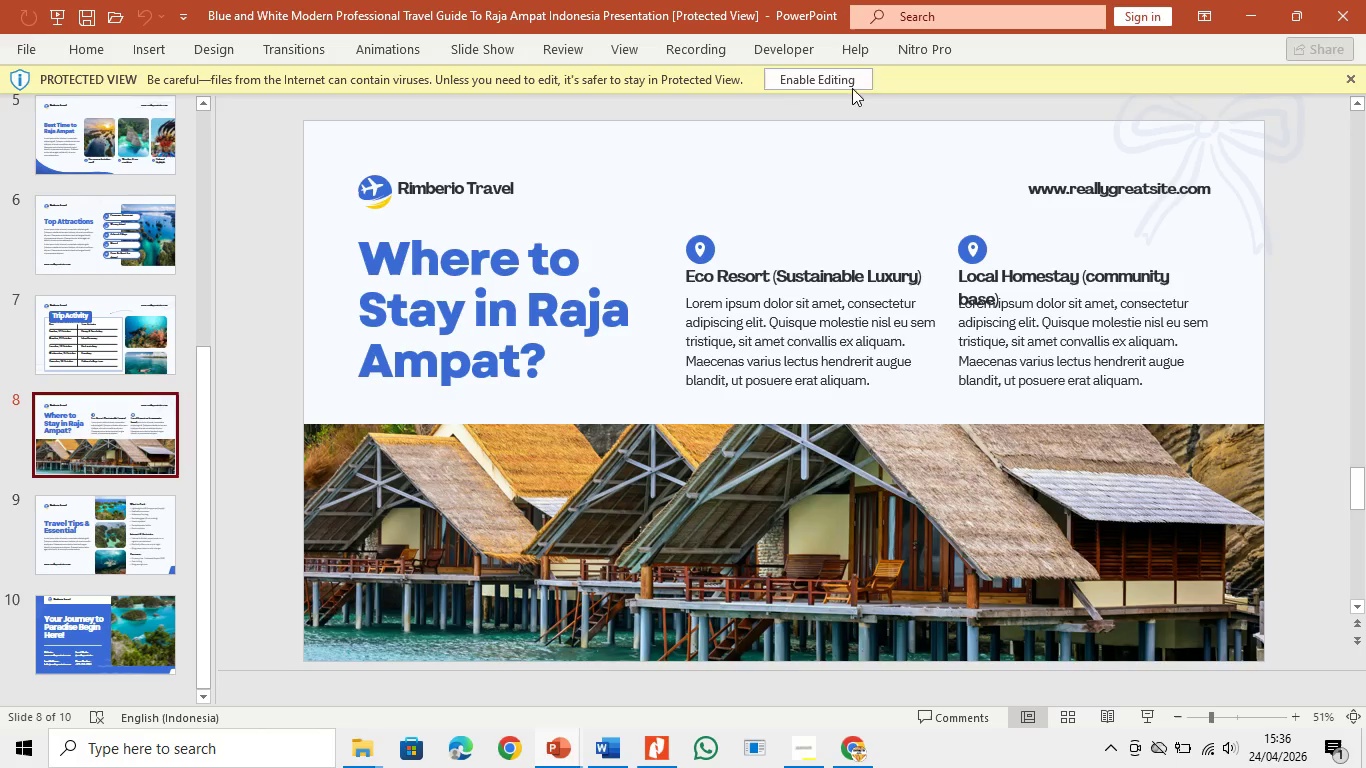 
left_click([826, 67])
 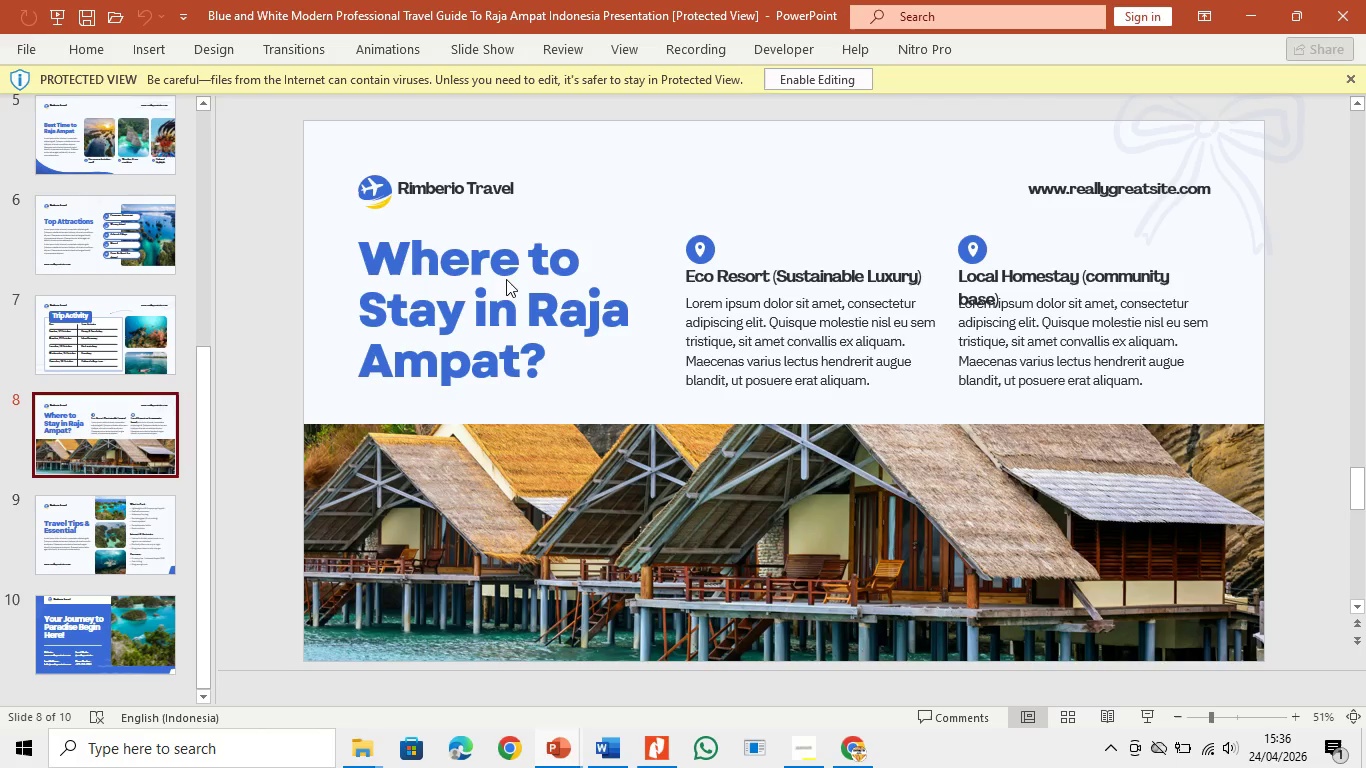 
left_click([502, 279])
 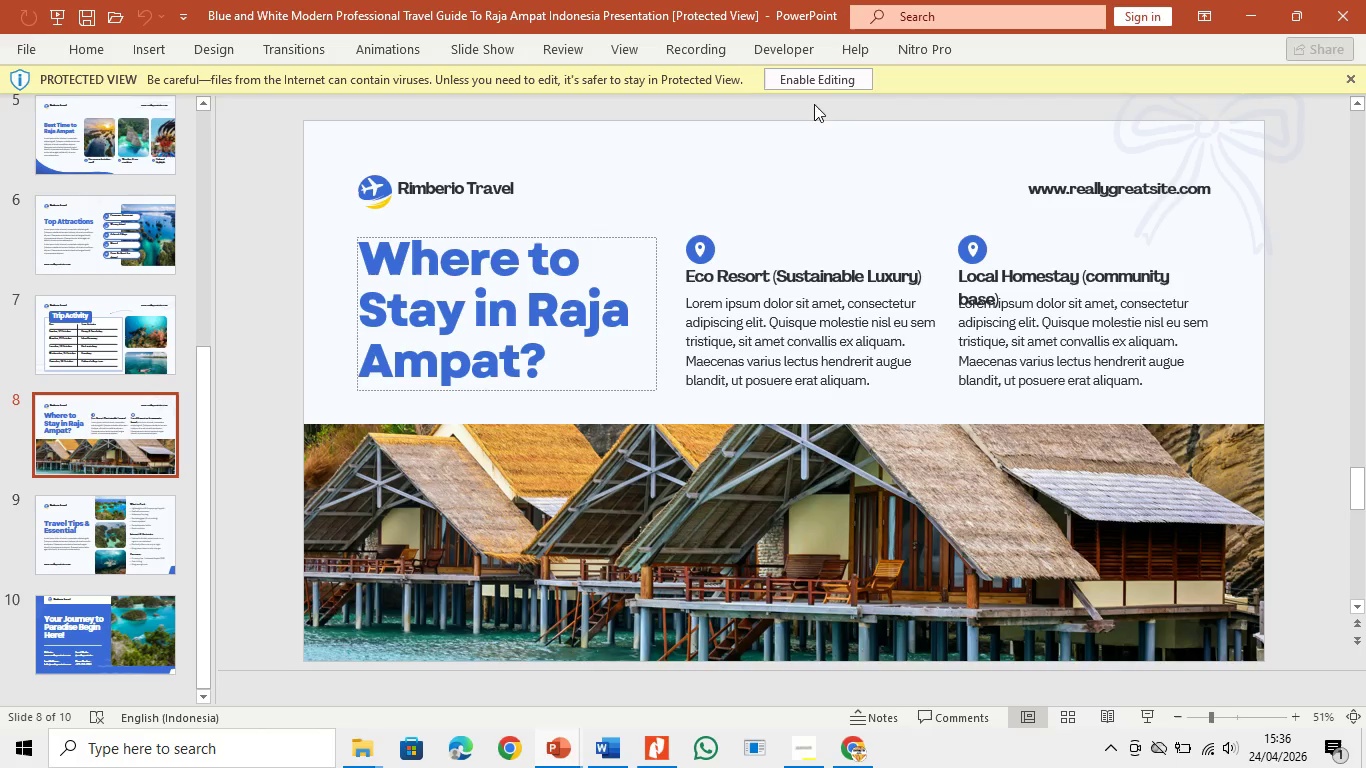 
left_click([815, 87])
 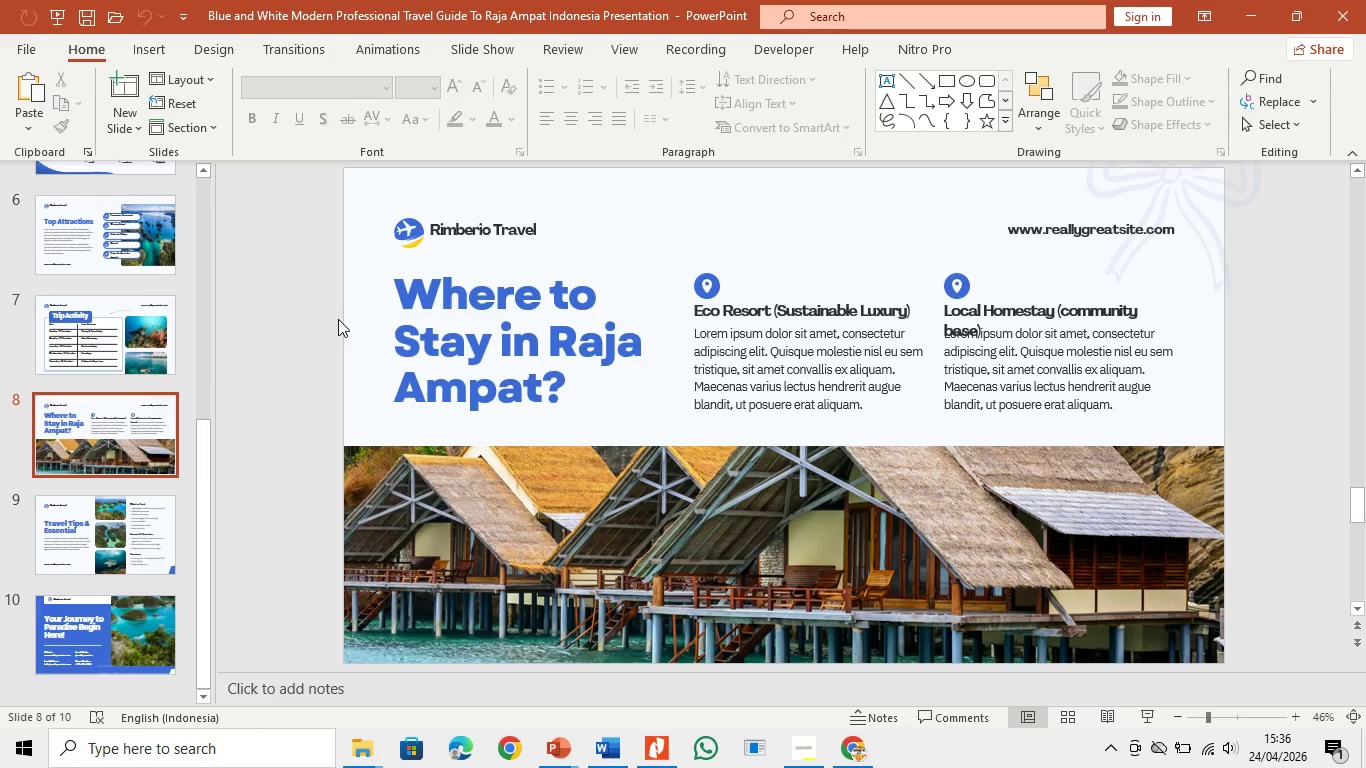 
wait(39.56)
 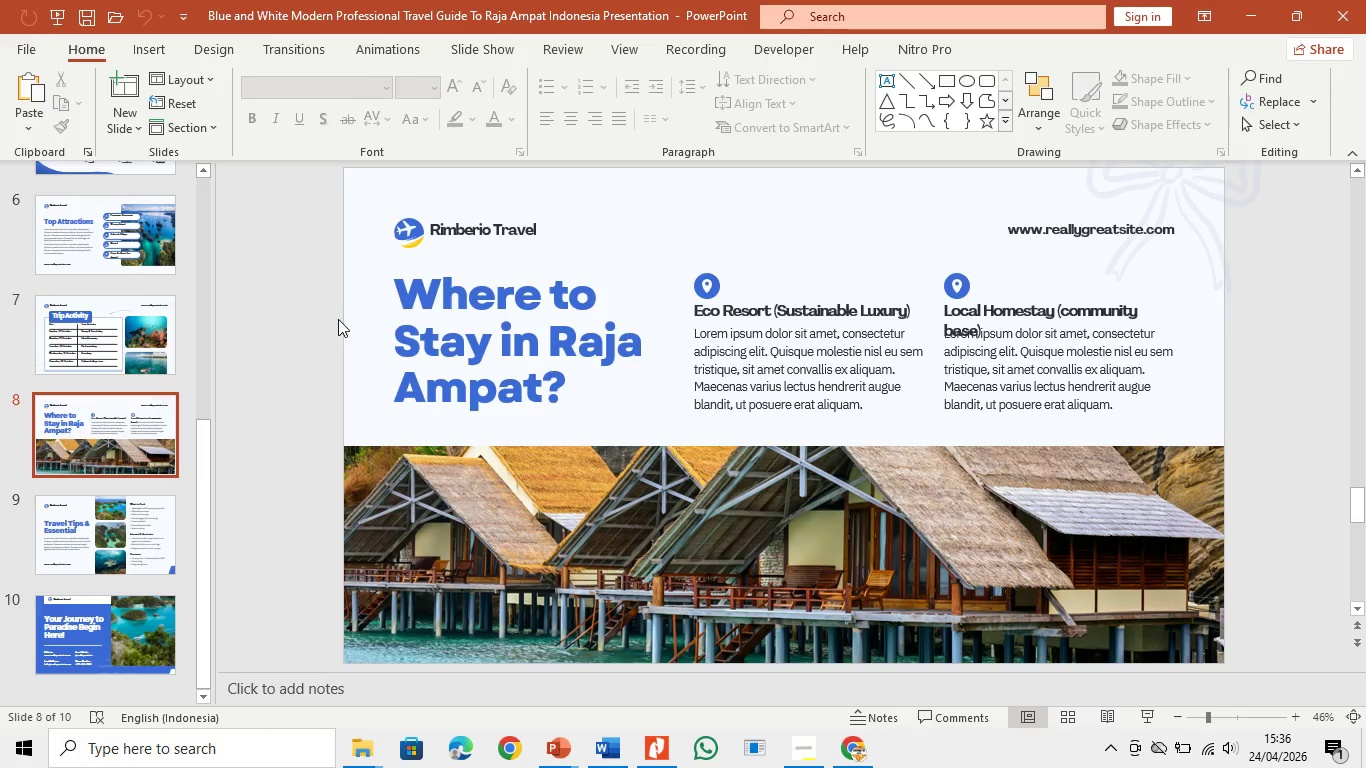 
left_click([509, 299])
 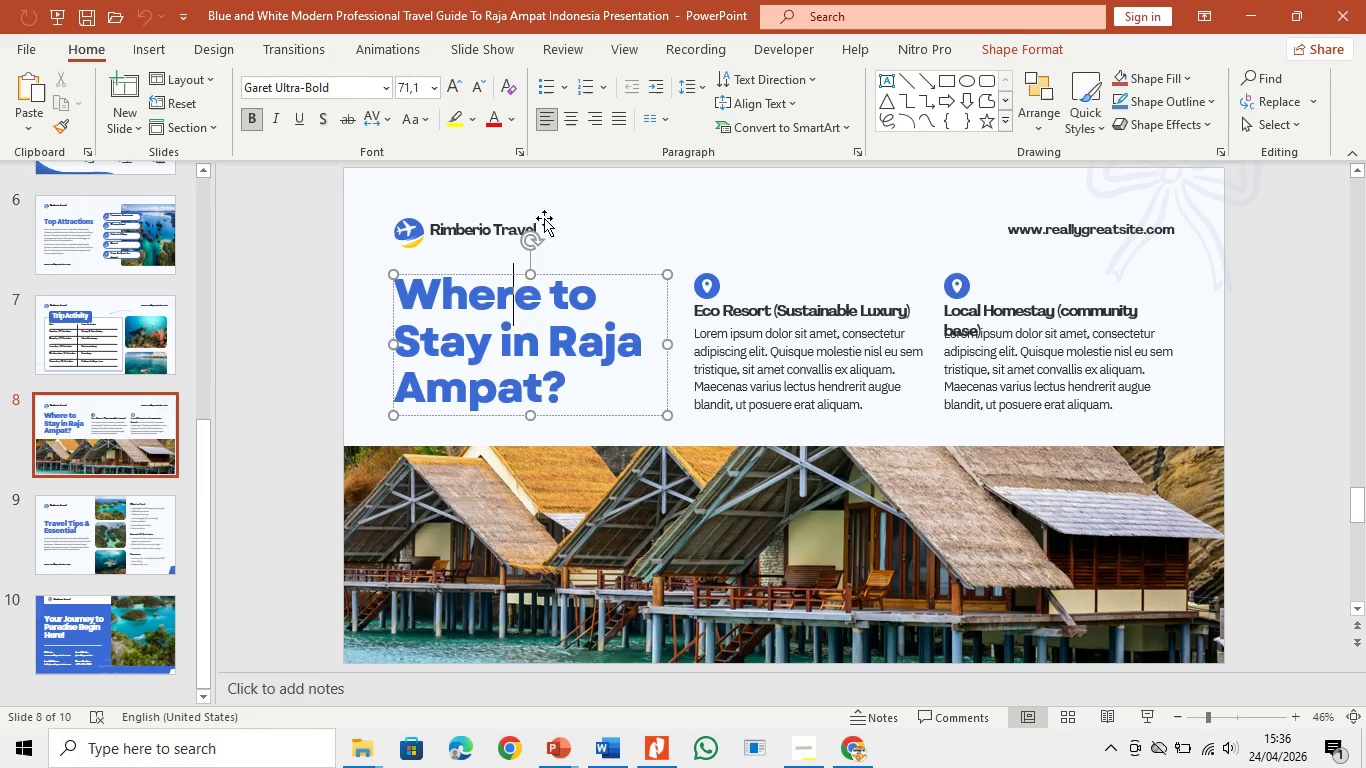 
left_click([556, 203])
 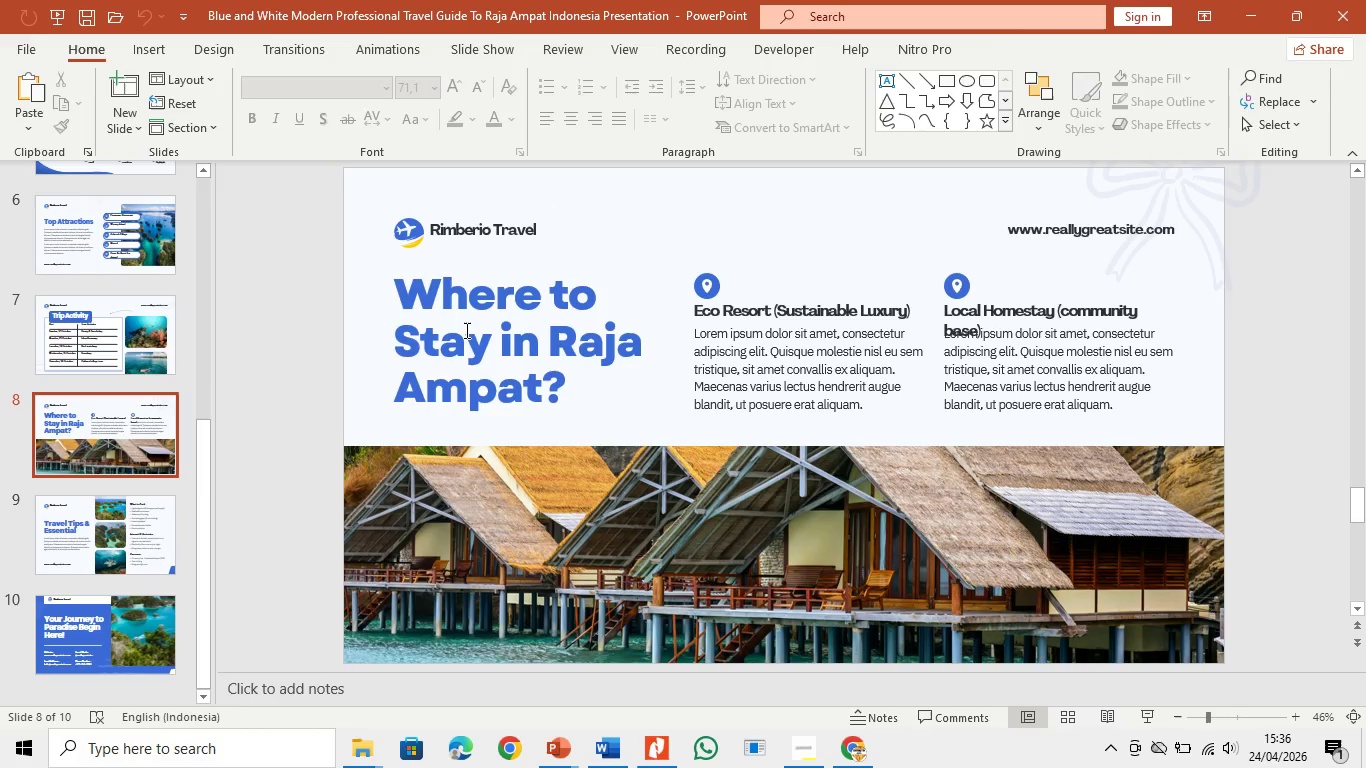 
left_click([465, 330])
 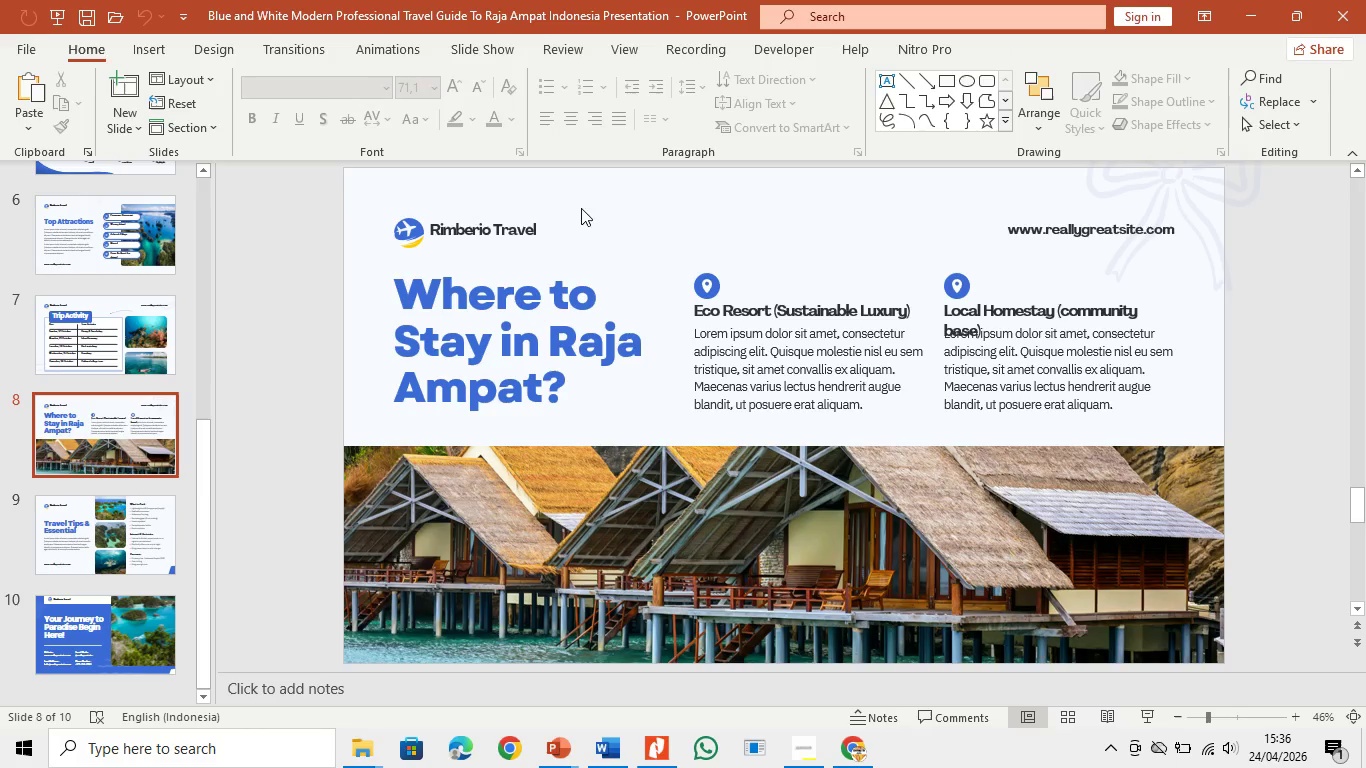 
double_click([567, 332])
 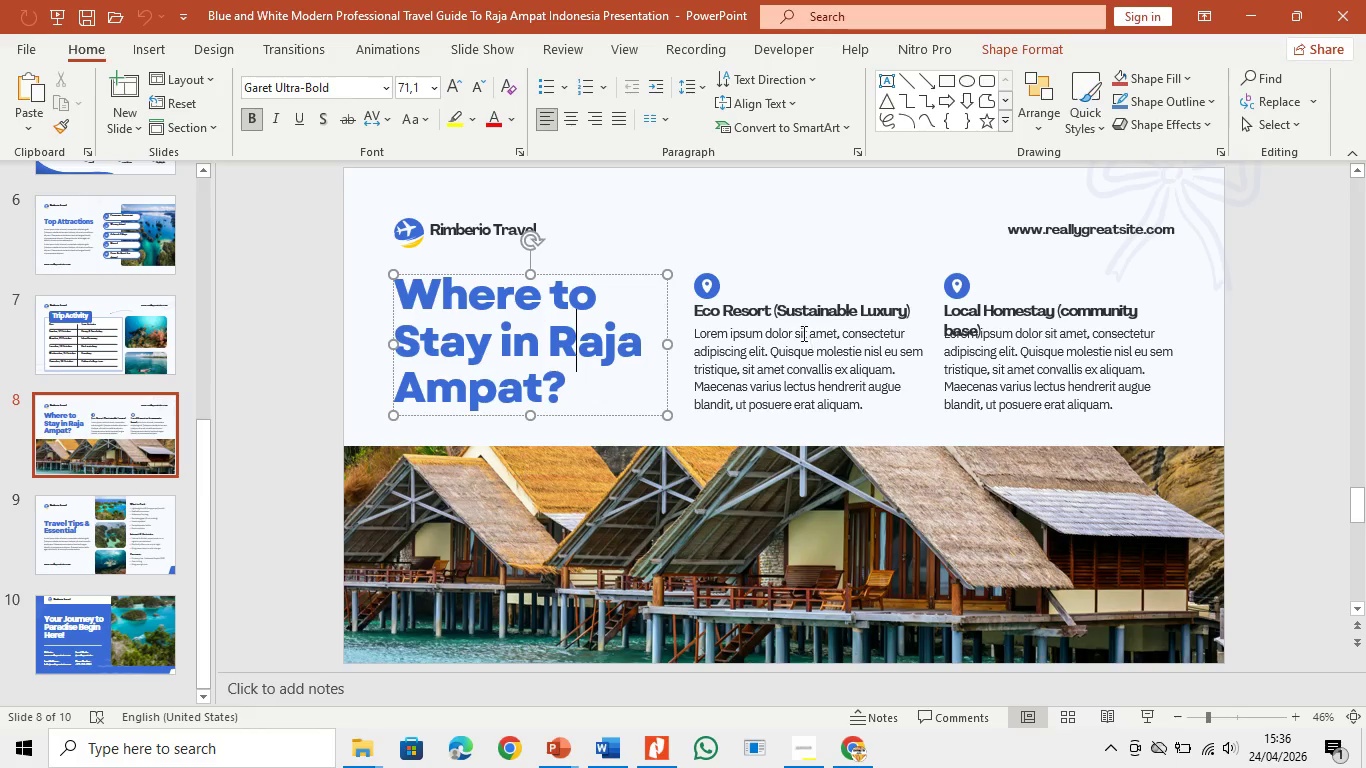 
left_click([799, 306])
 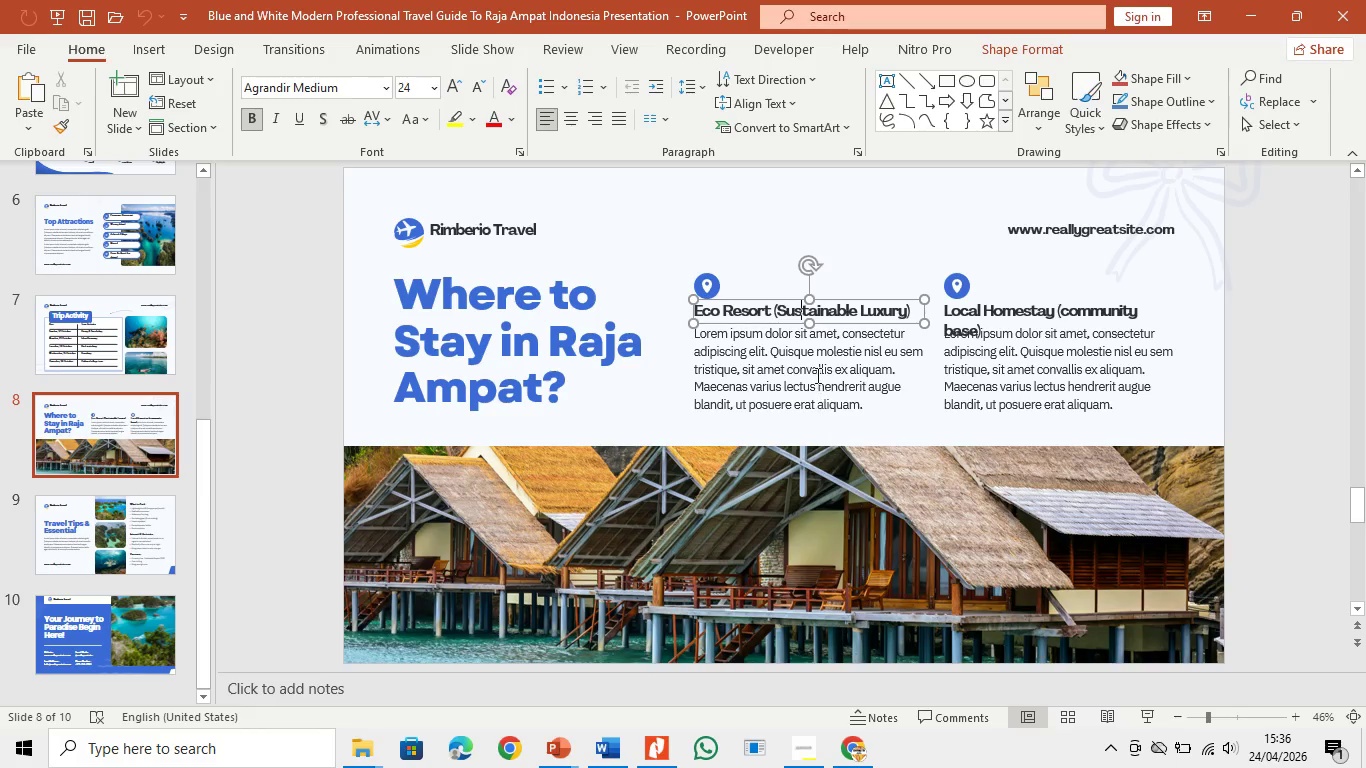 
left_click([816, 372])
 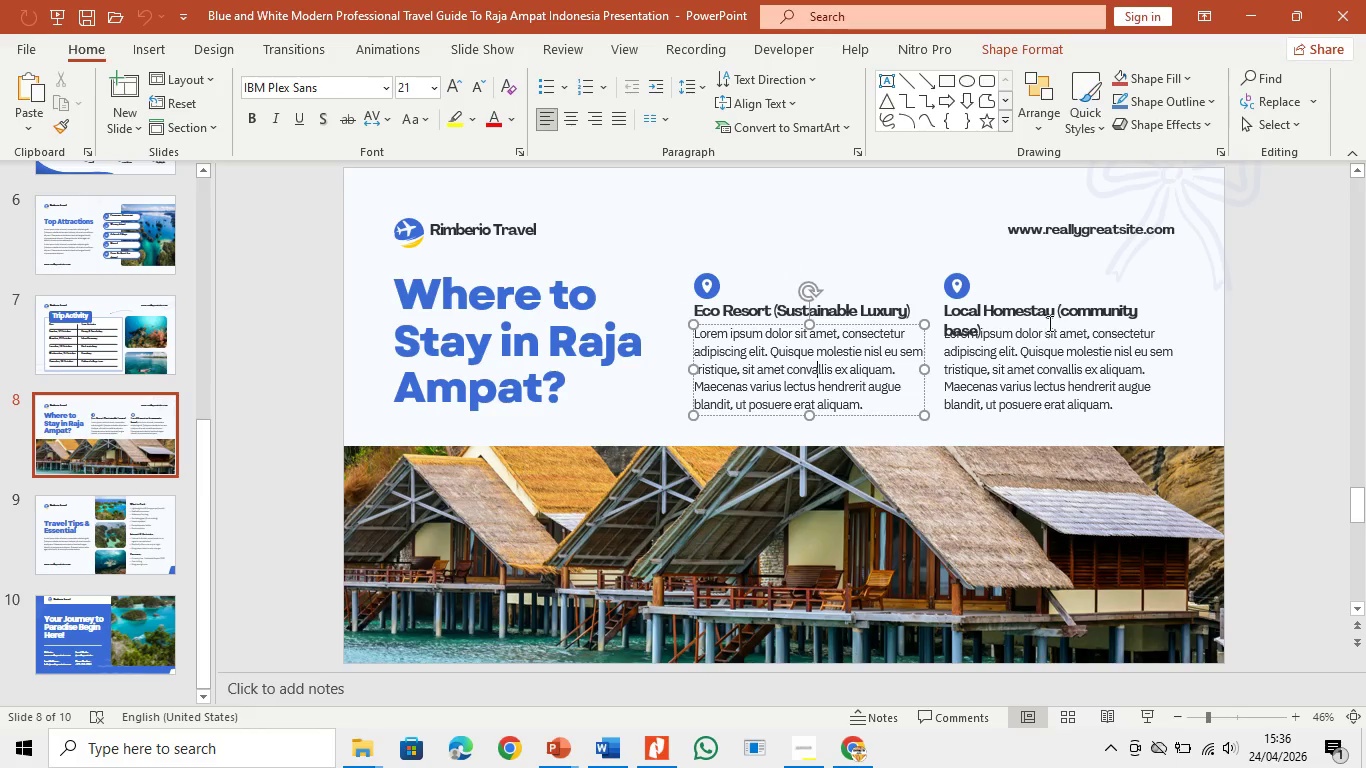 
left_click([1057, 307])
 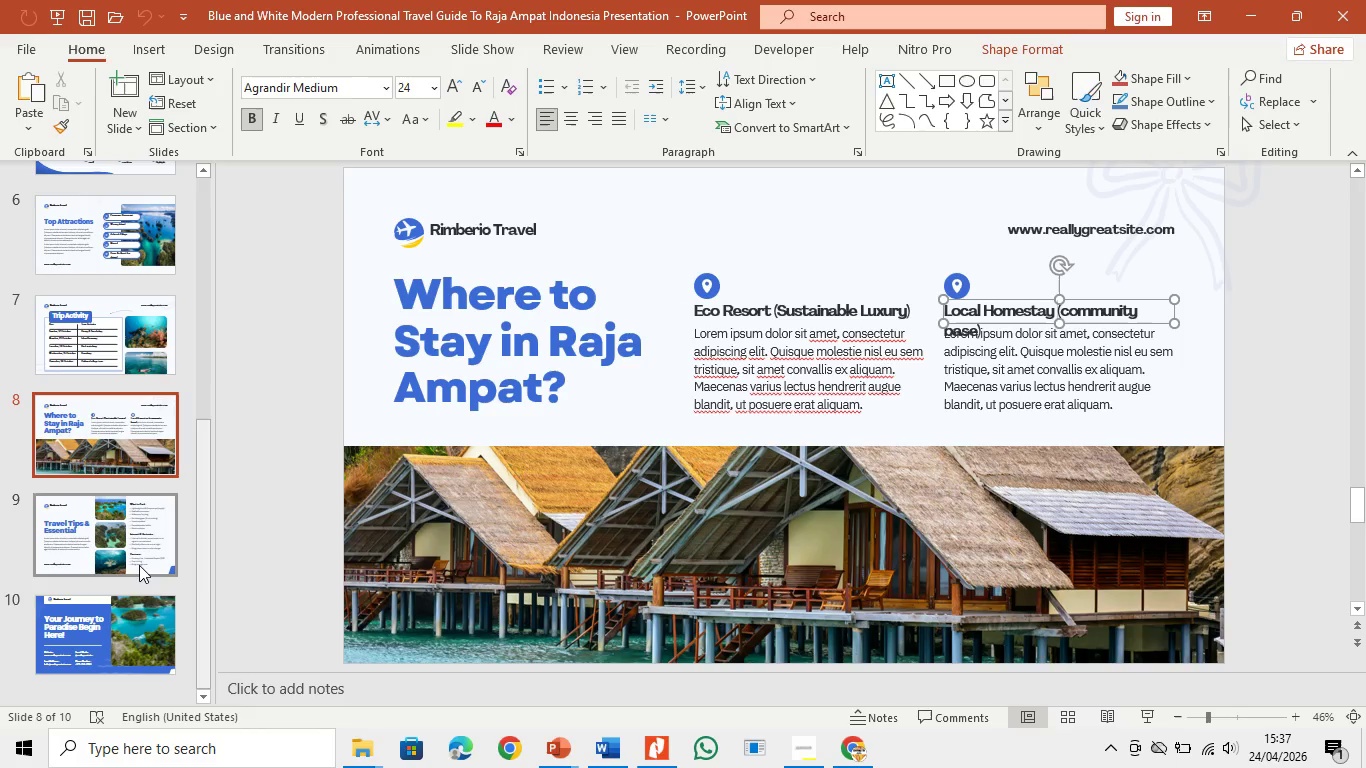 
left_click([136, 439])
 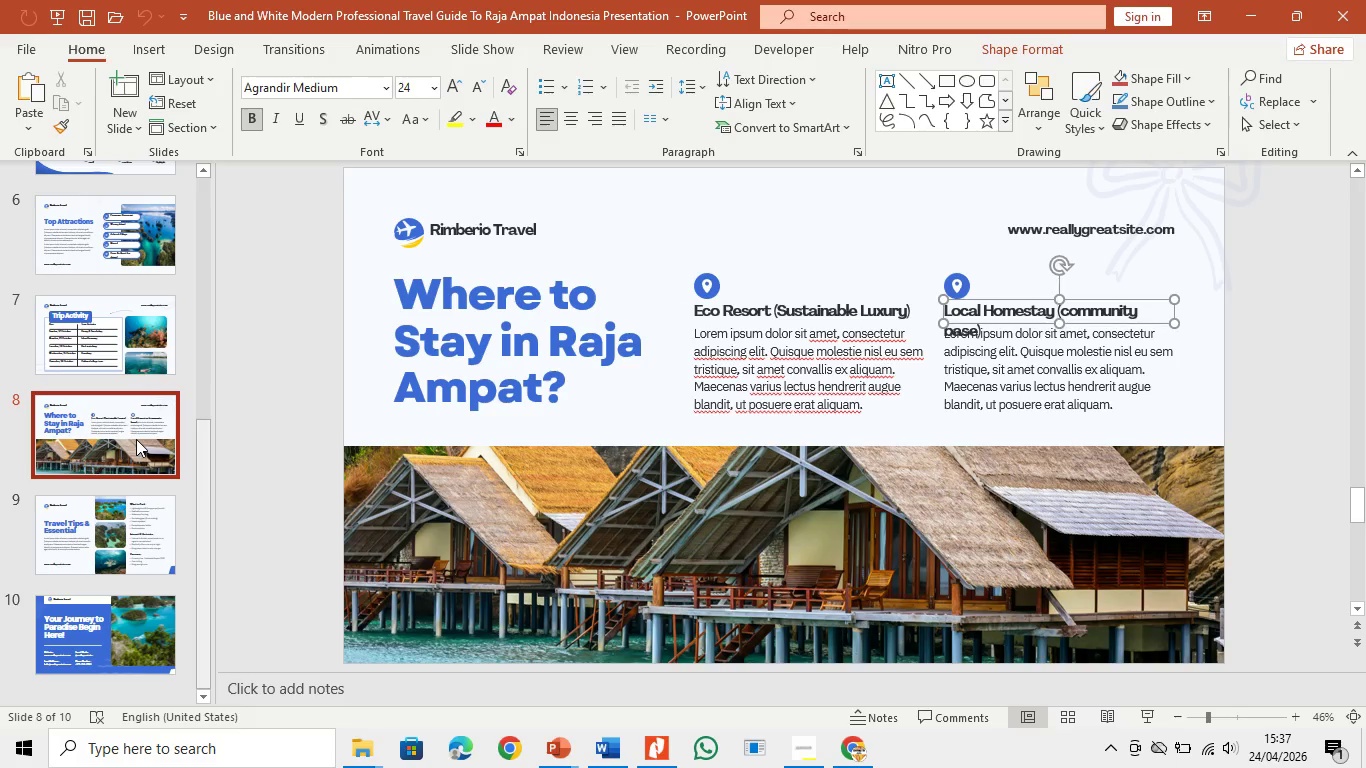 
key(Control+C)
 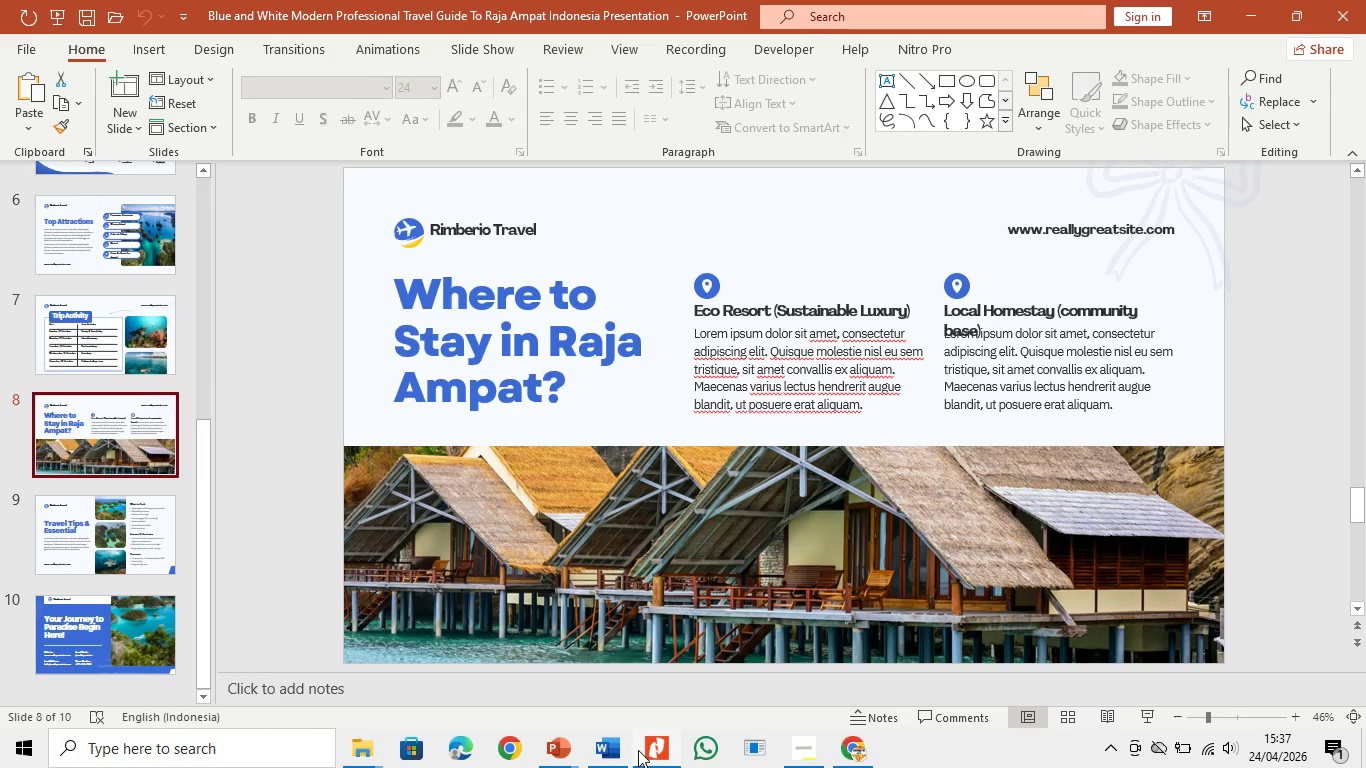 
key(Control+ControlLeft)
 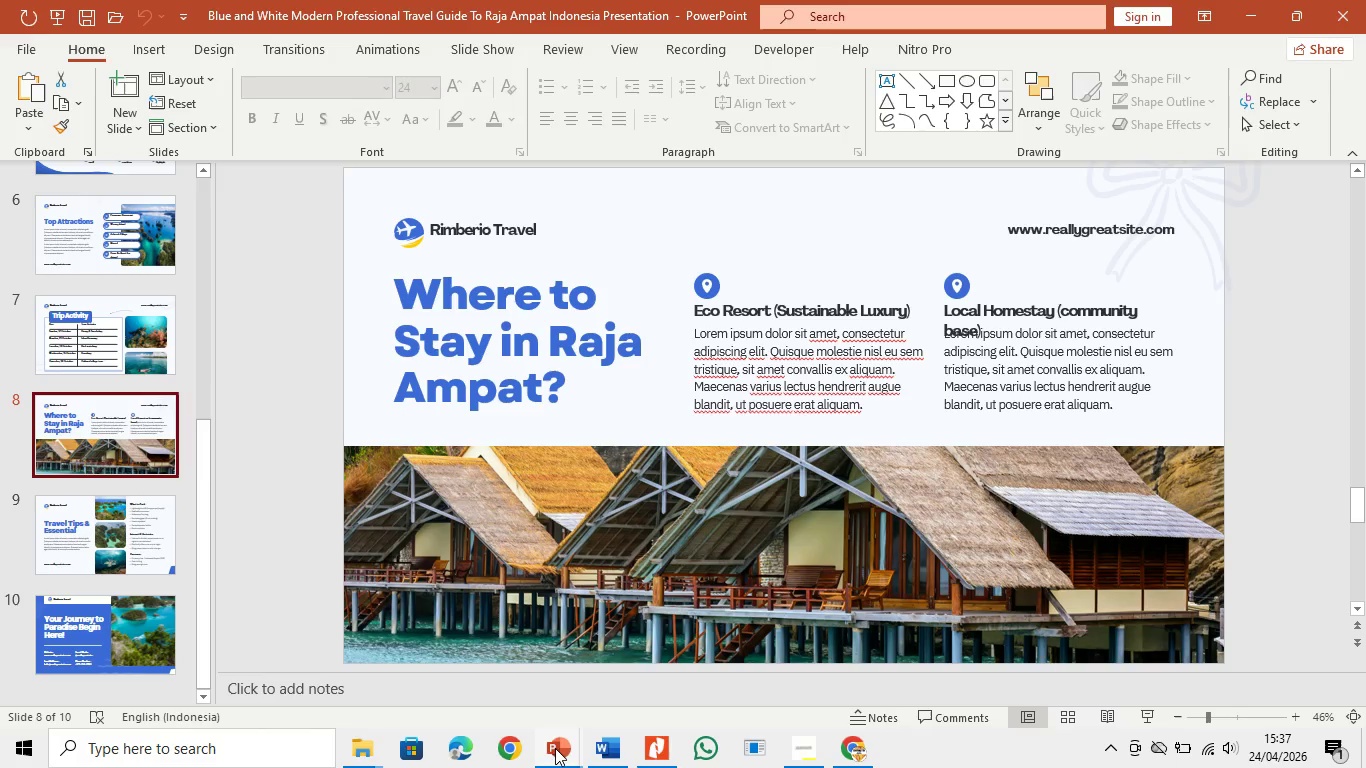 
left_click([555, 748])
 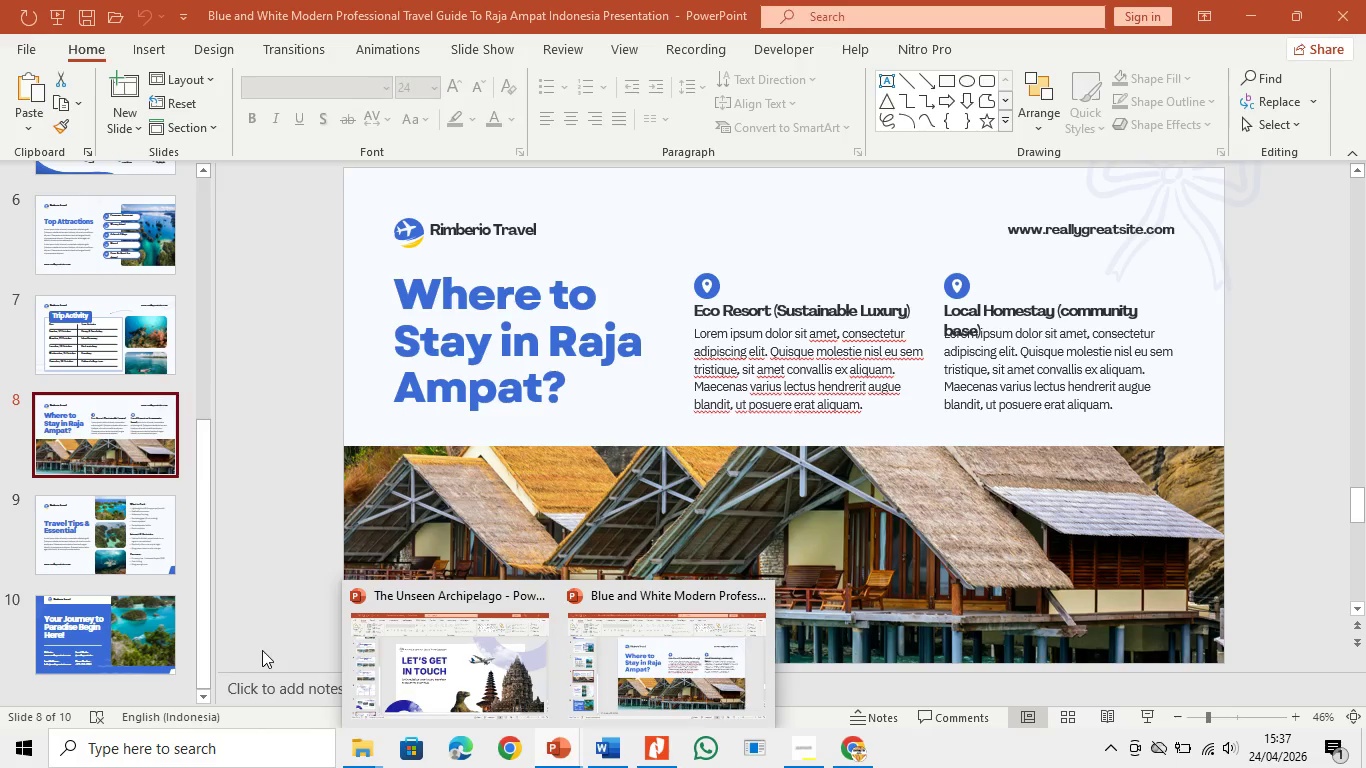 
left_click([465, 652])
 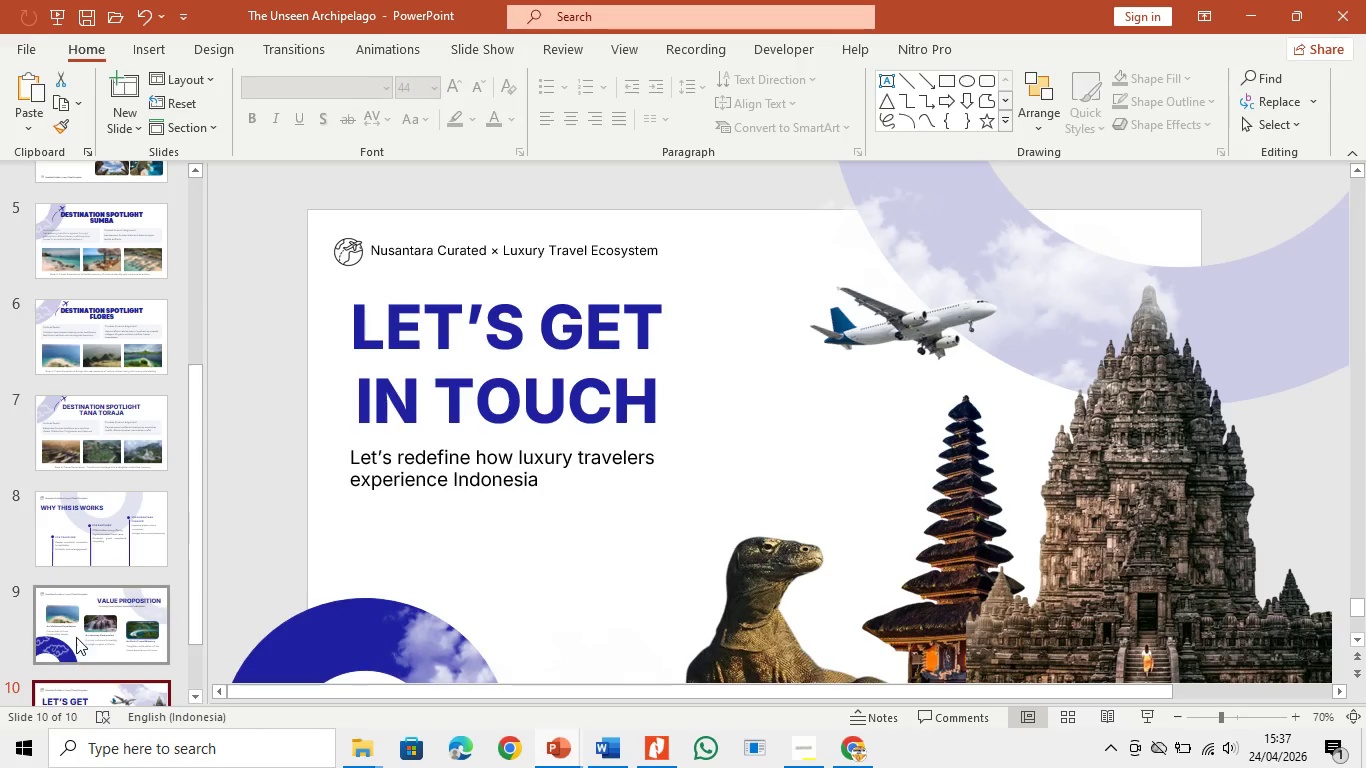 
key(Control+V)
 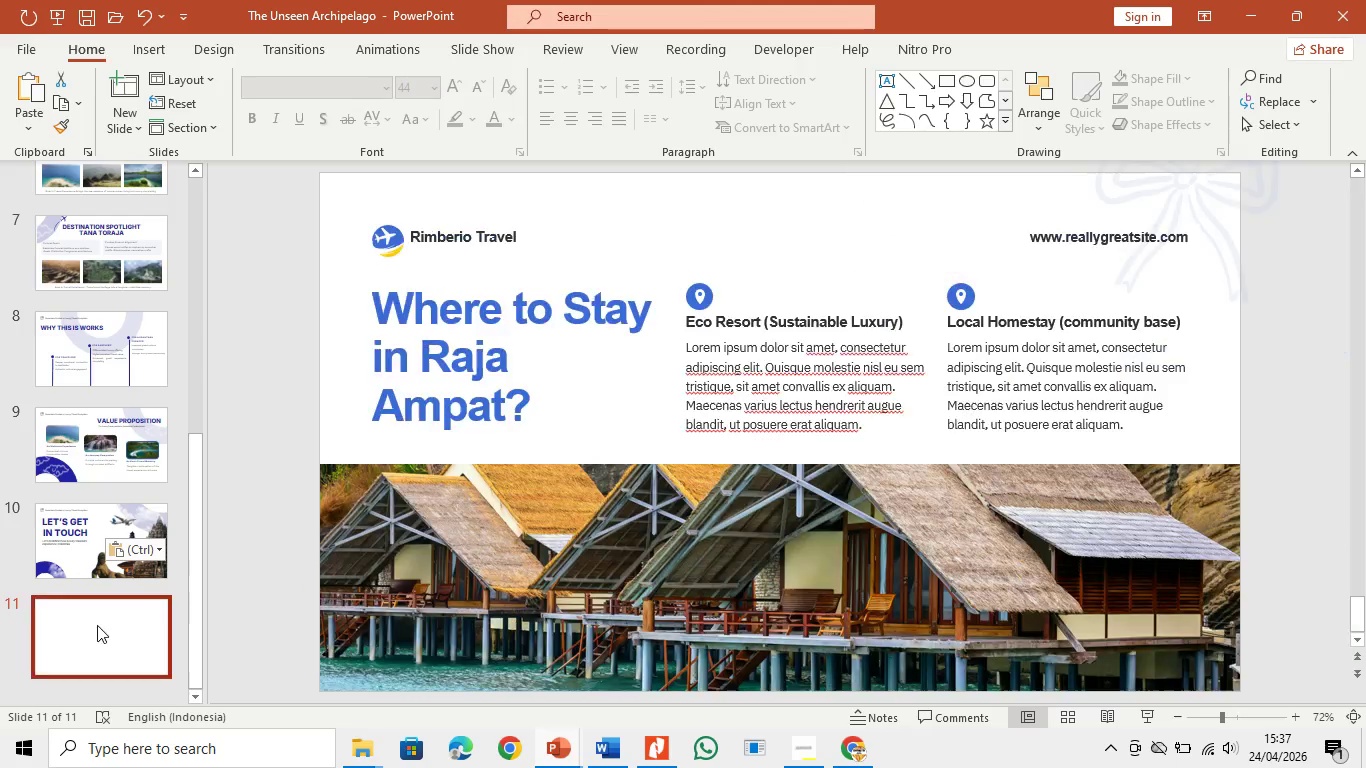 
left_click_drag(start_coordinate=[100, 630], to_coordinate=[103, 453])
 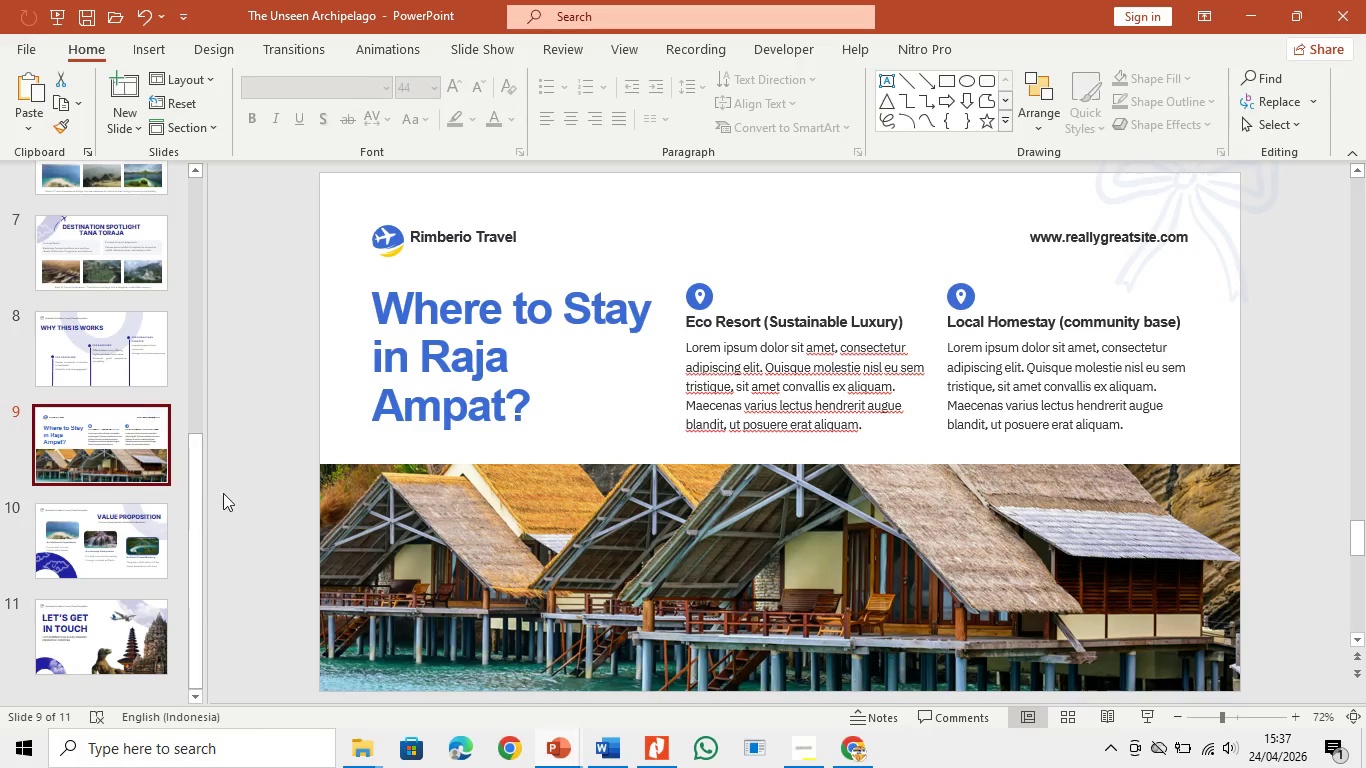 
left_click_drag(start_coordinate=[475, 375], to_coordinate=[478, 366])
 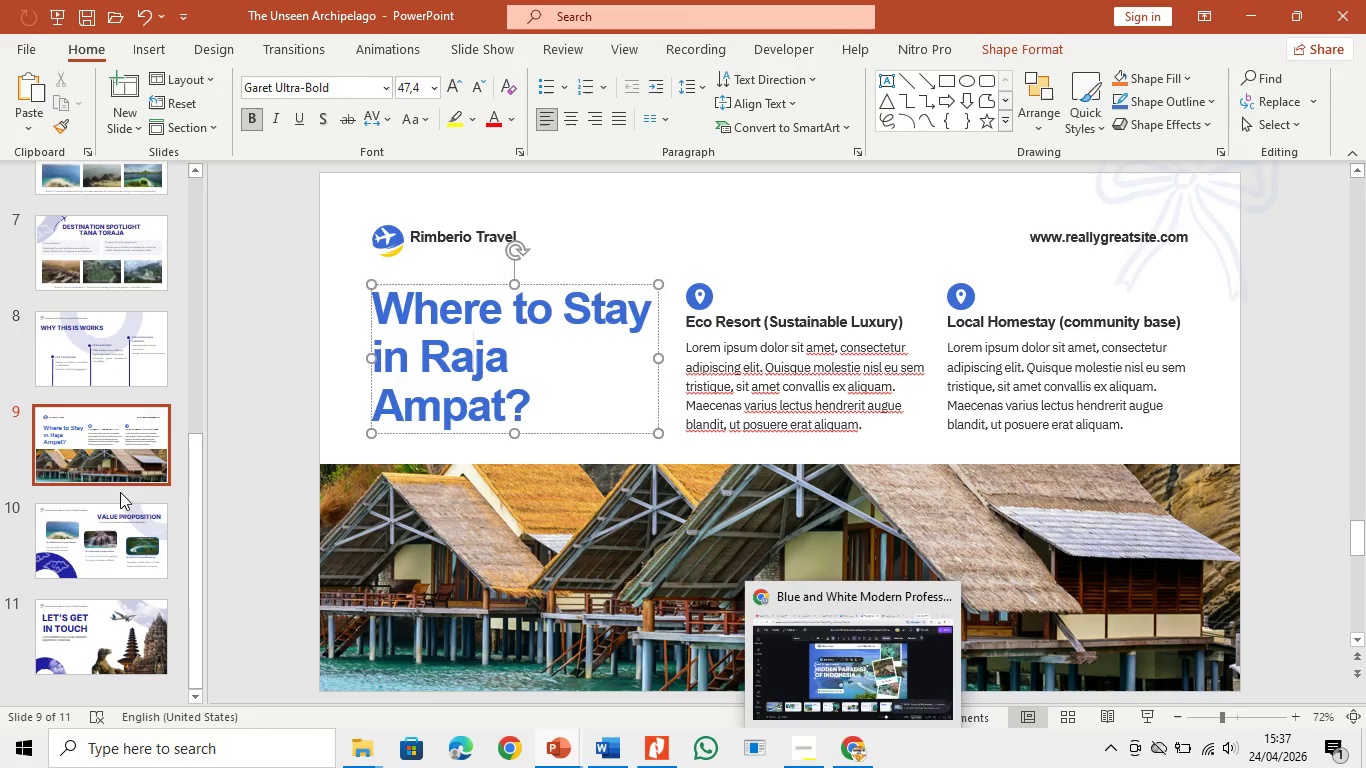 
left_click([125, 258])
 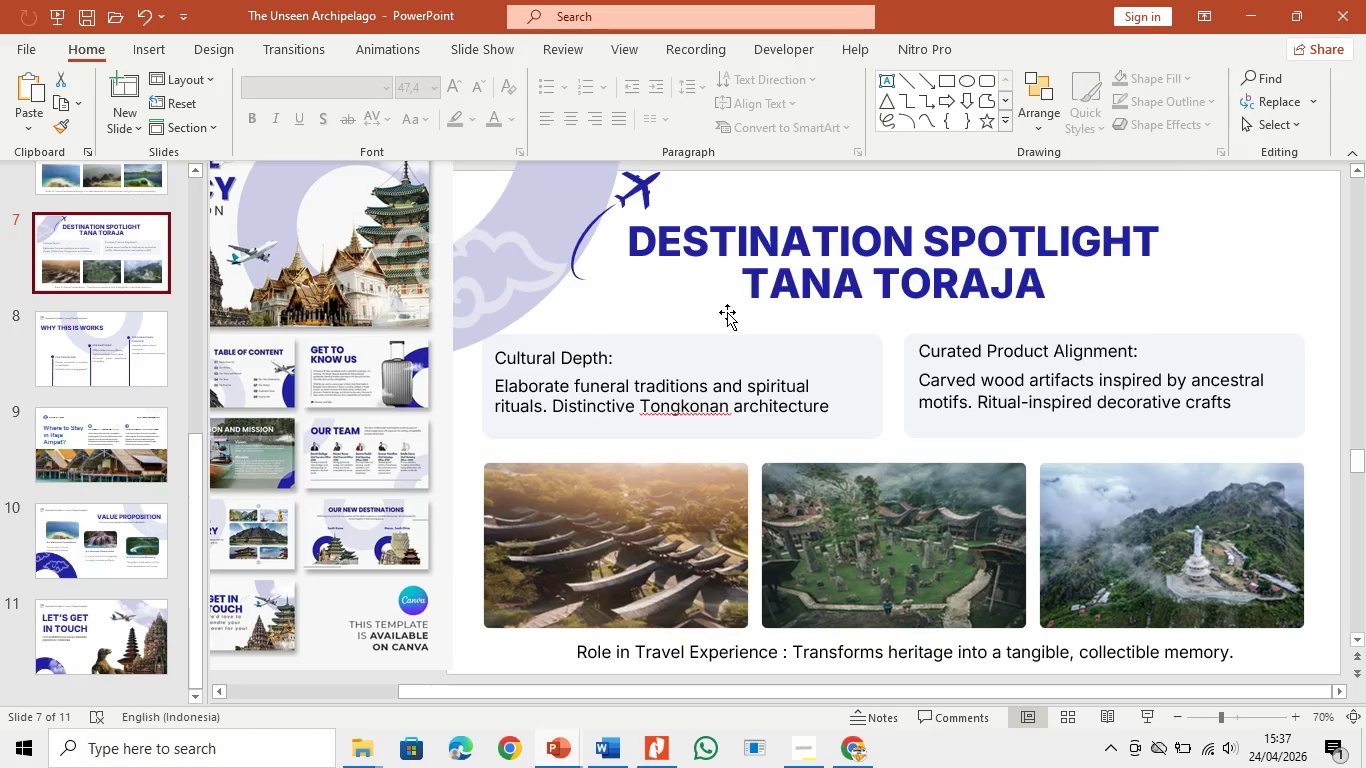 
left_click([911, 286])
 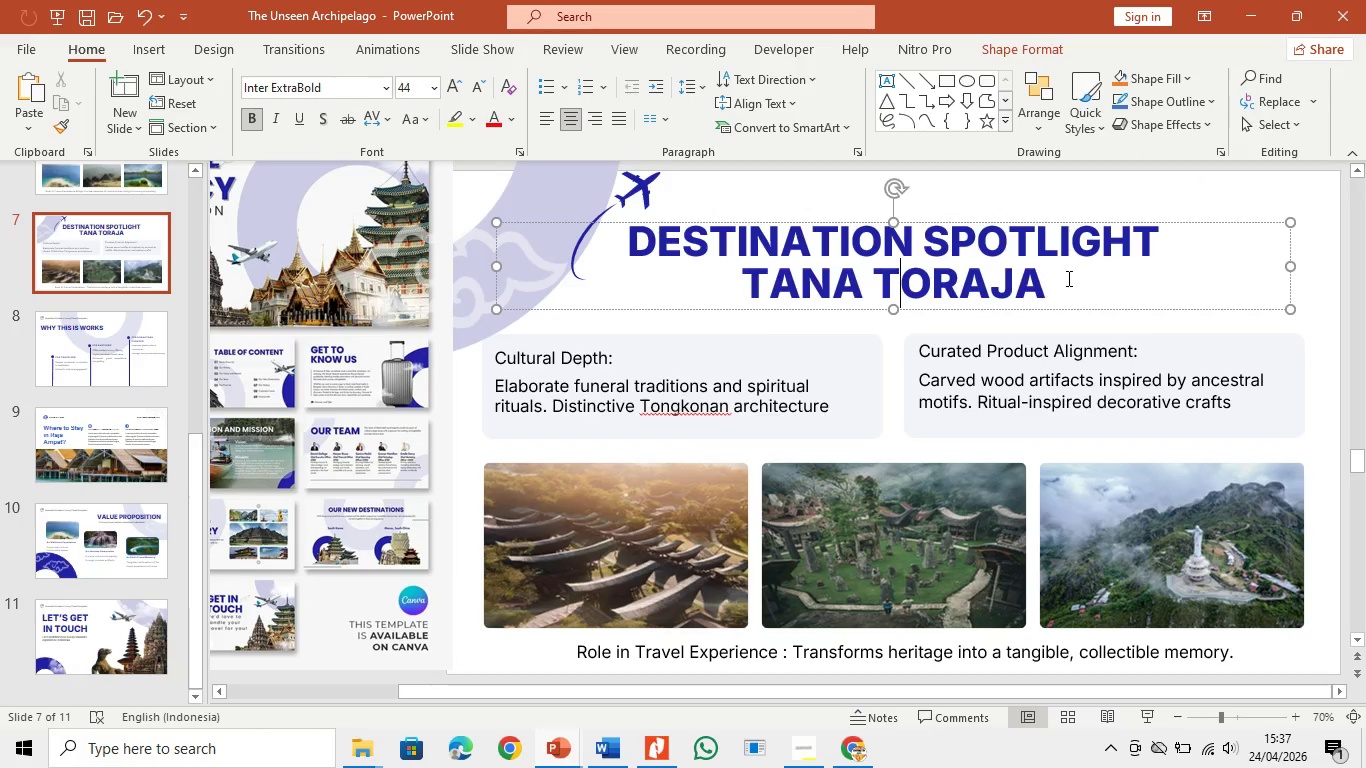 
left_click_drag(start_coordinate=[1068, 278], to_coordinate=[681, 219])
 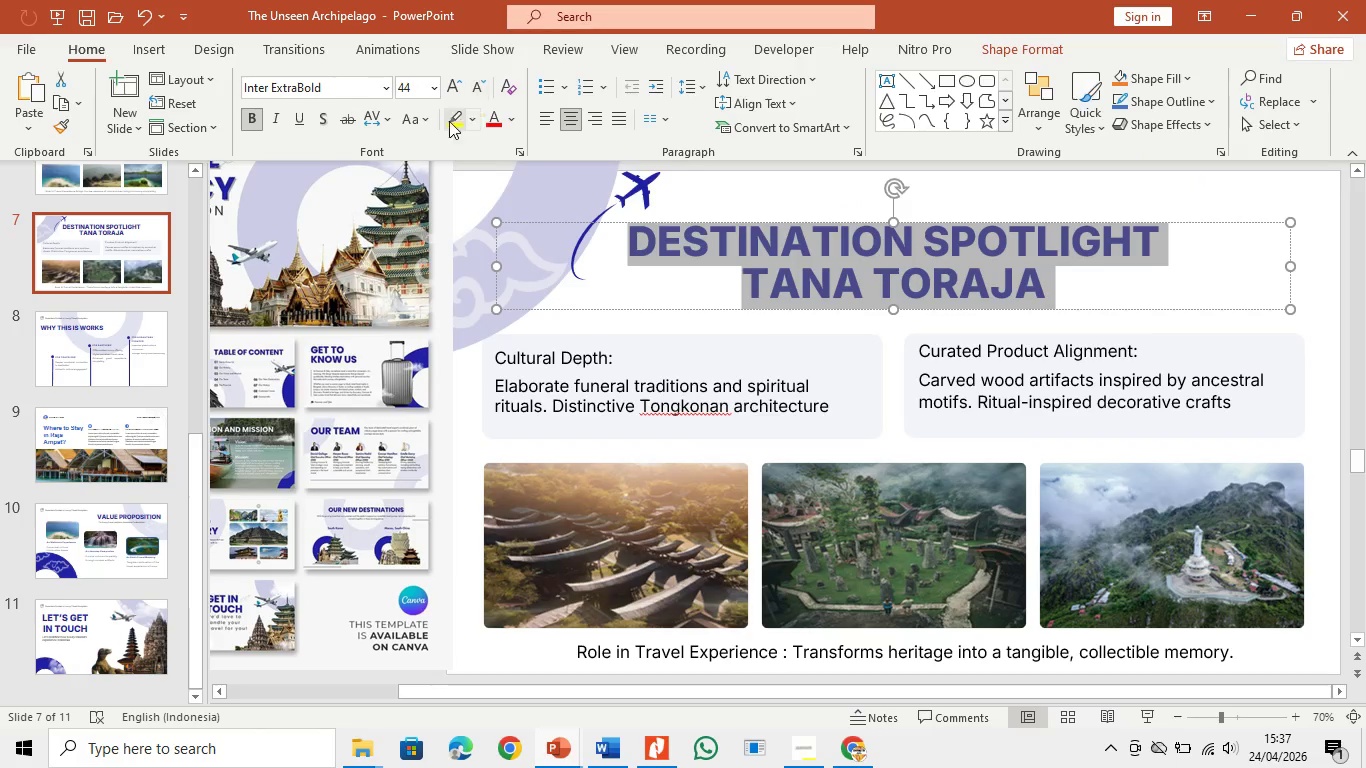 
left_click([430, 122])
 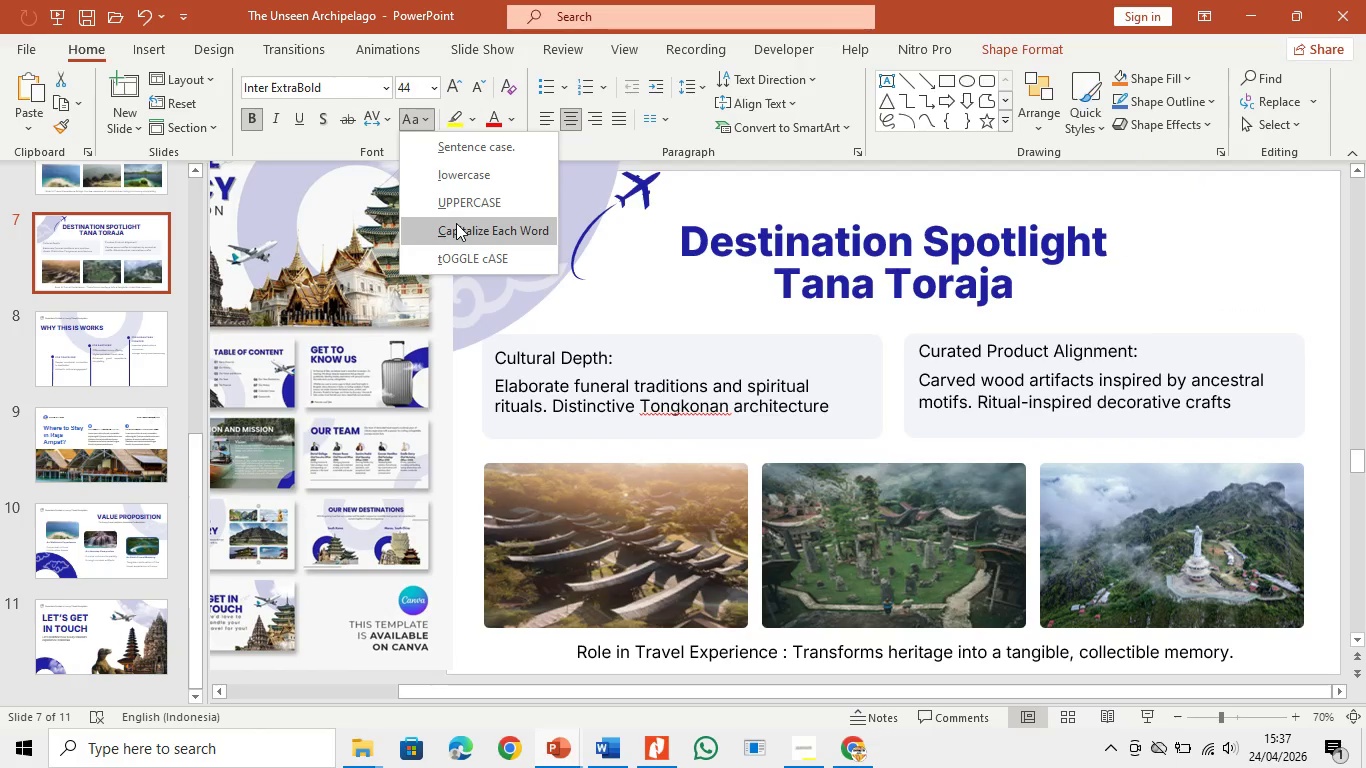 
left_click([456, 223])
 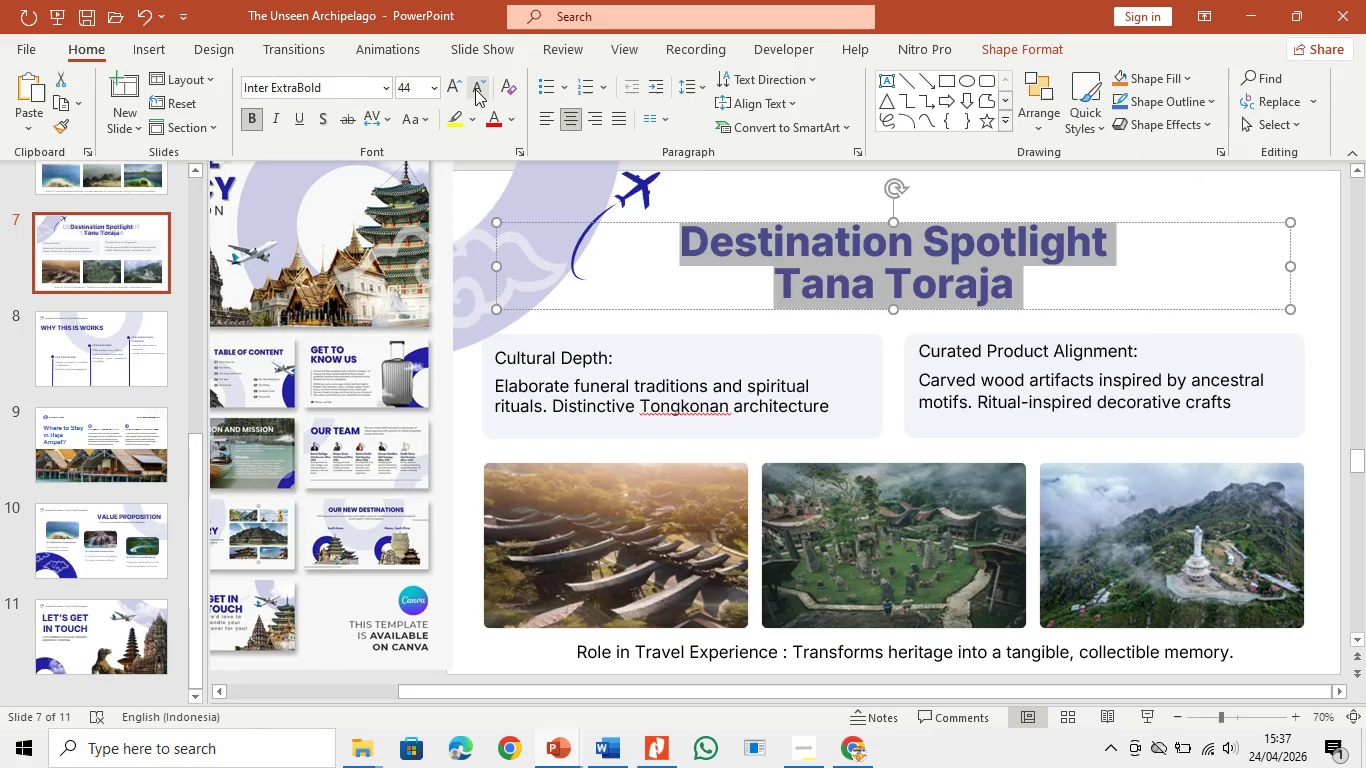 
left_click([455, 83])
 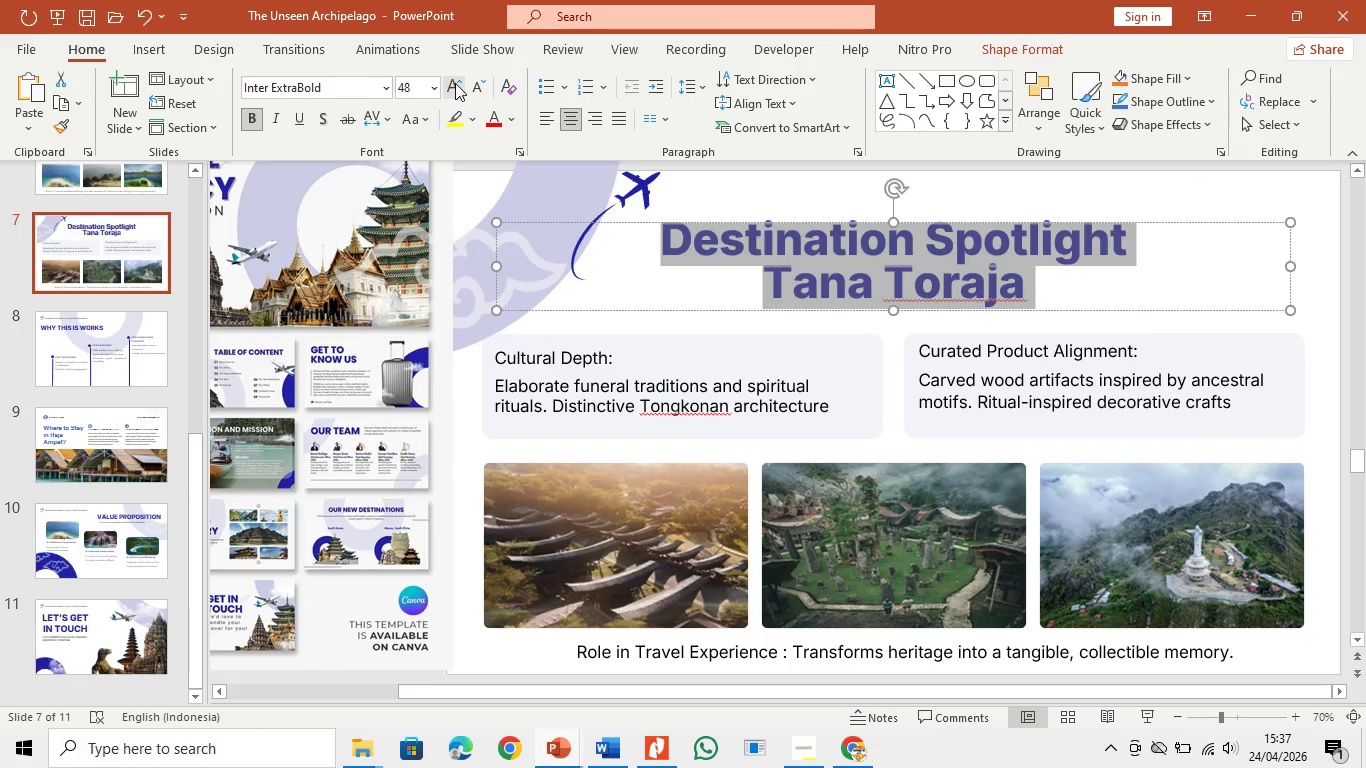 
left_click([455, 83])
 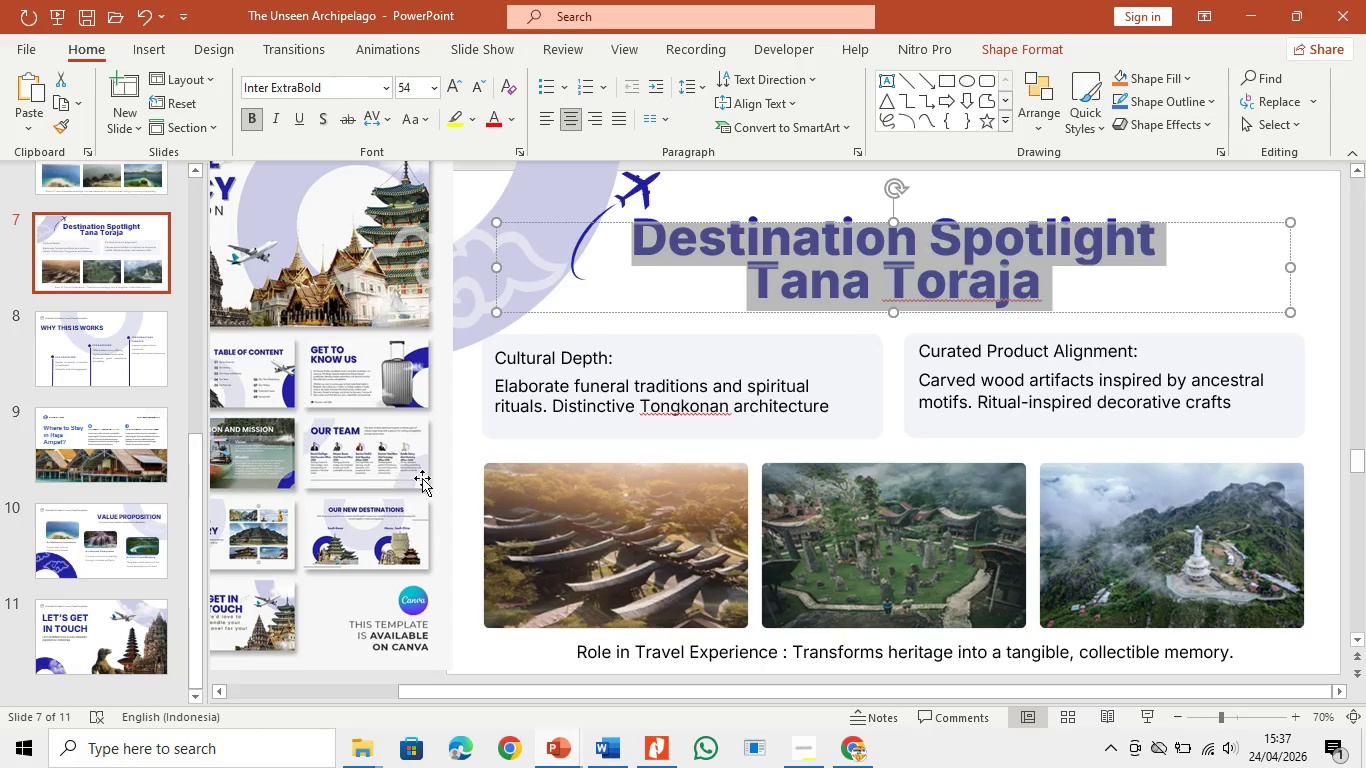 
left_click([458, 462])
 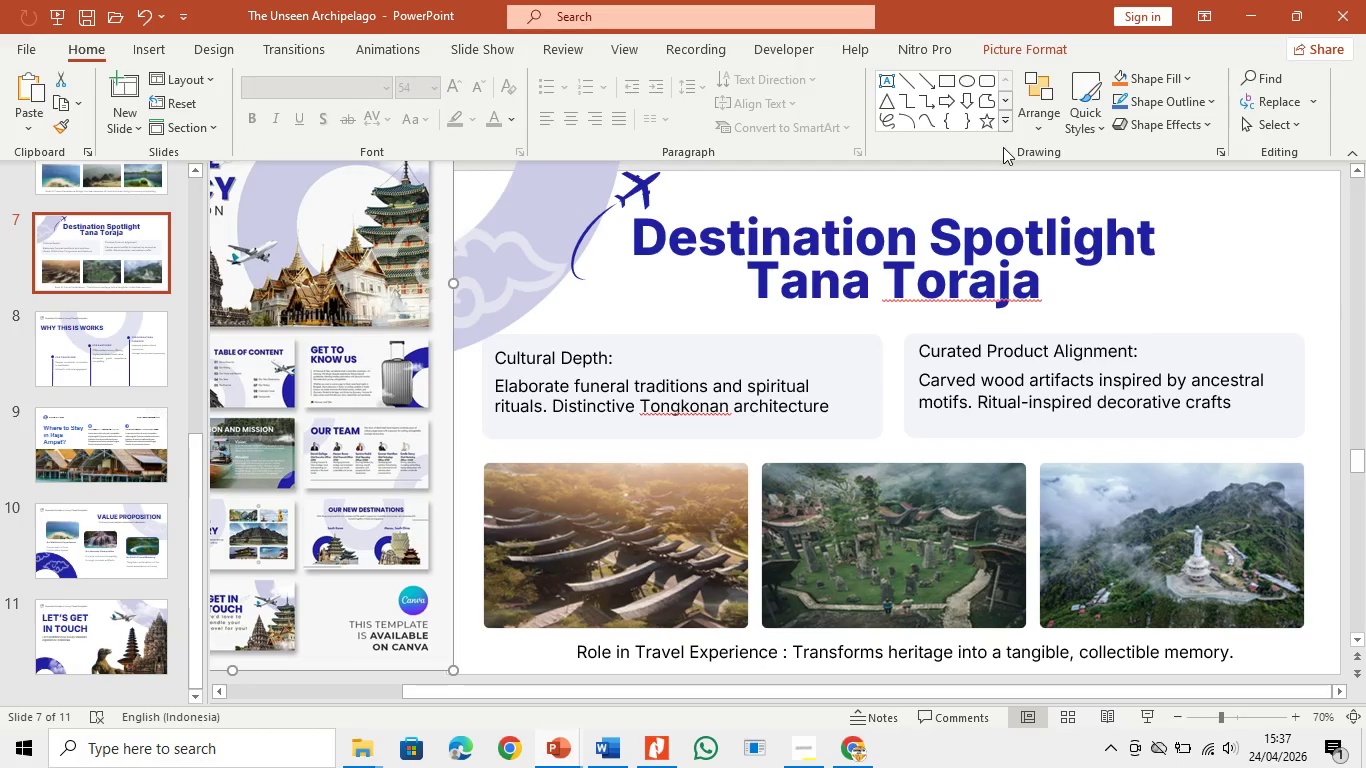 
left_click([1242, 8])
 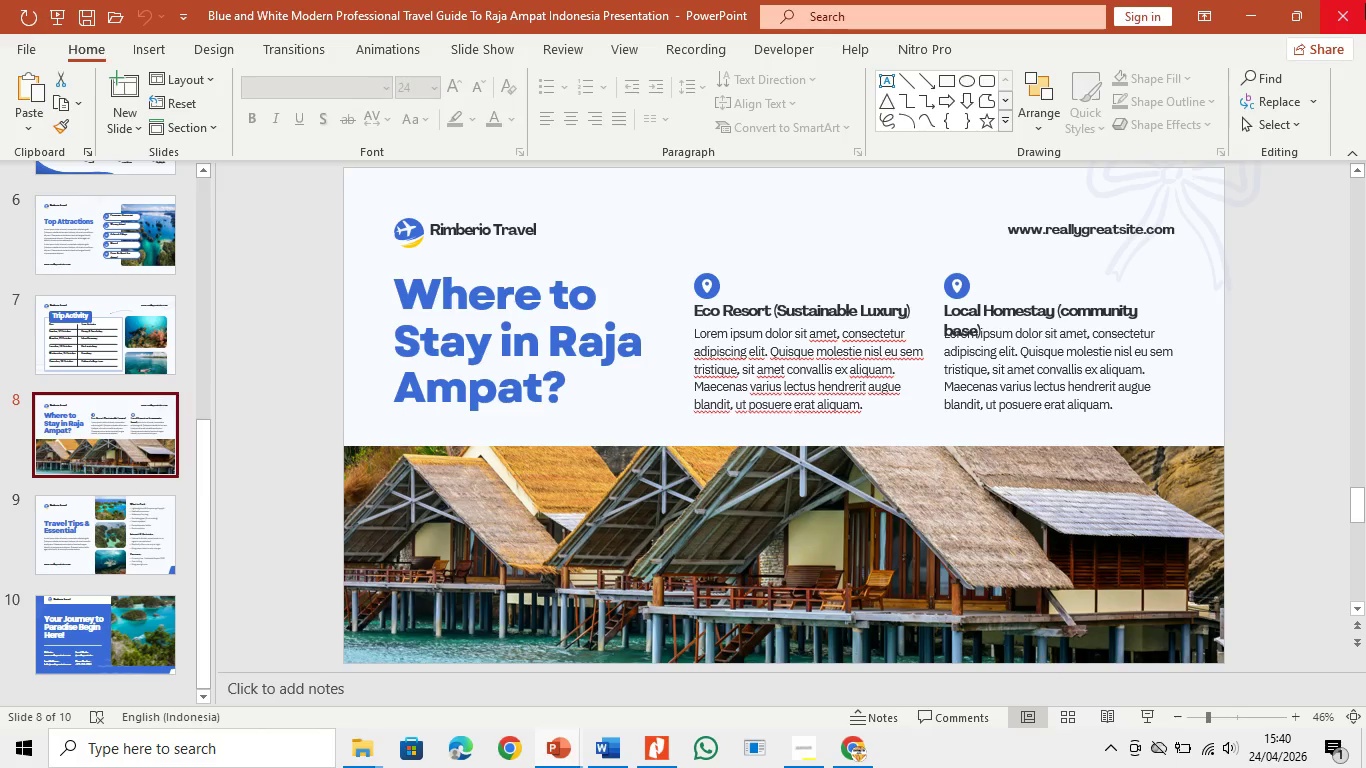 
wait(204.62)
 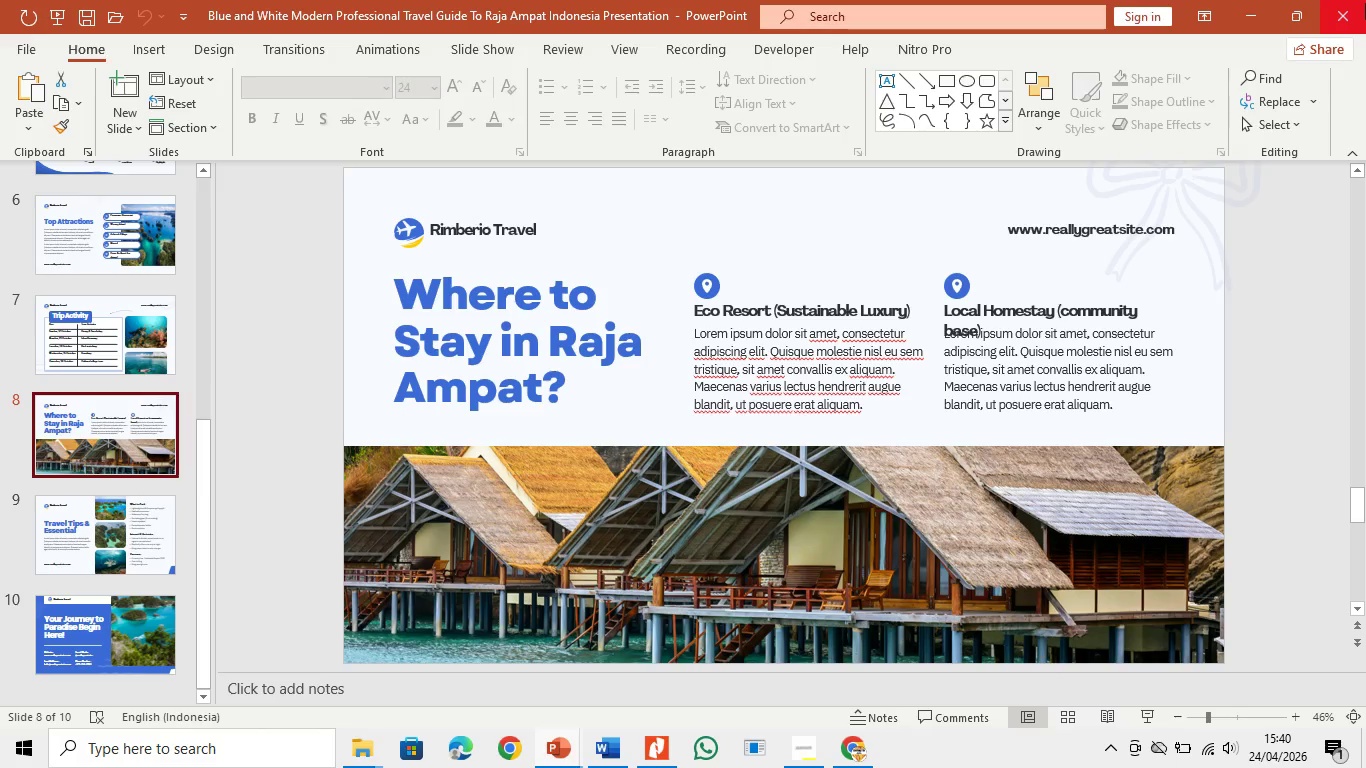 
scroll: coordinate [1365, 0], scroll_direction: down, amount: 7.0
 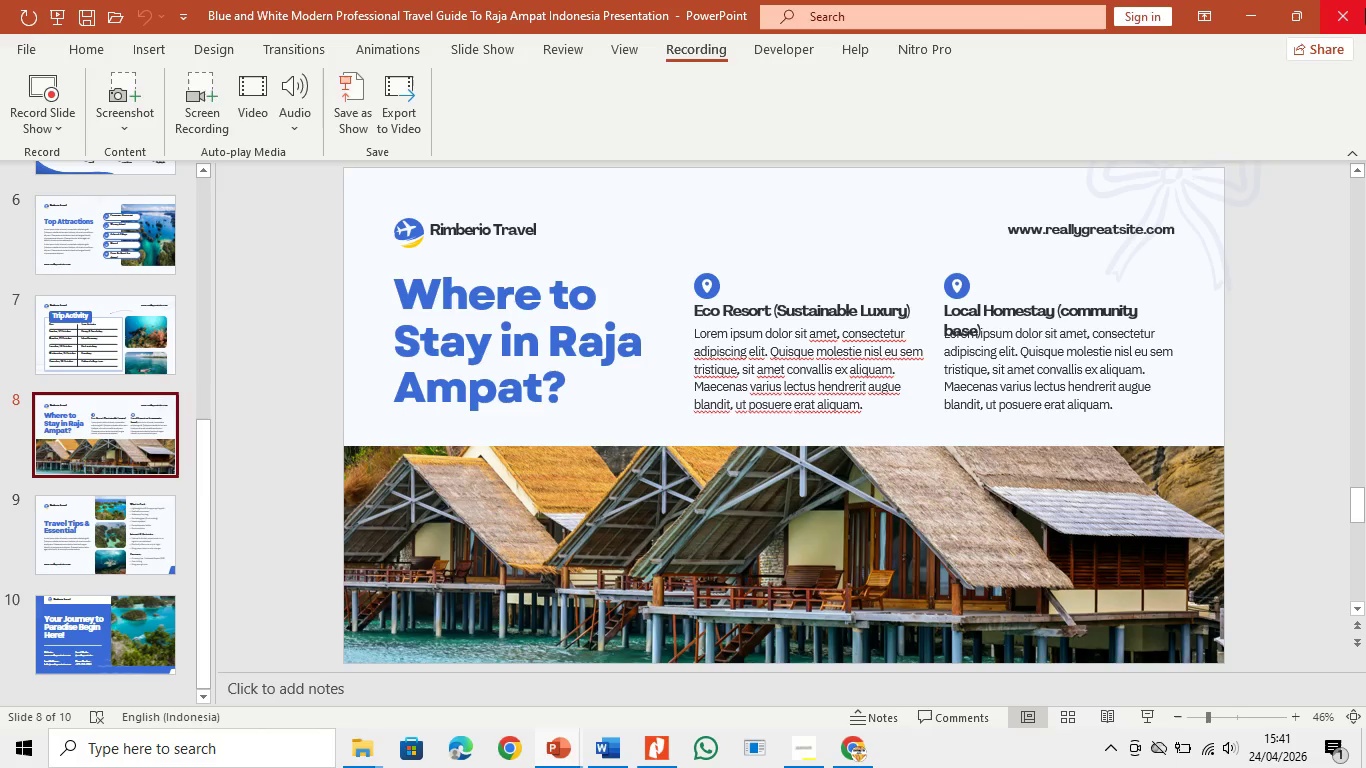 
wait(60.49)
 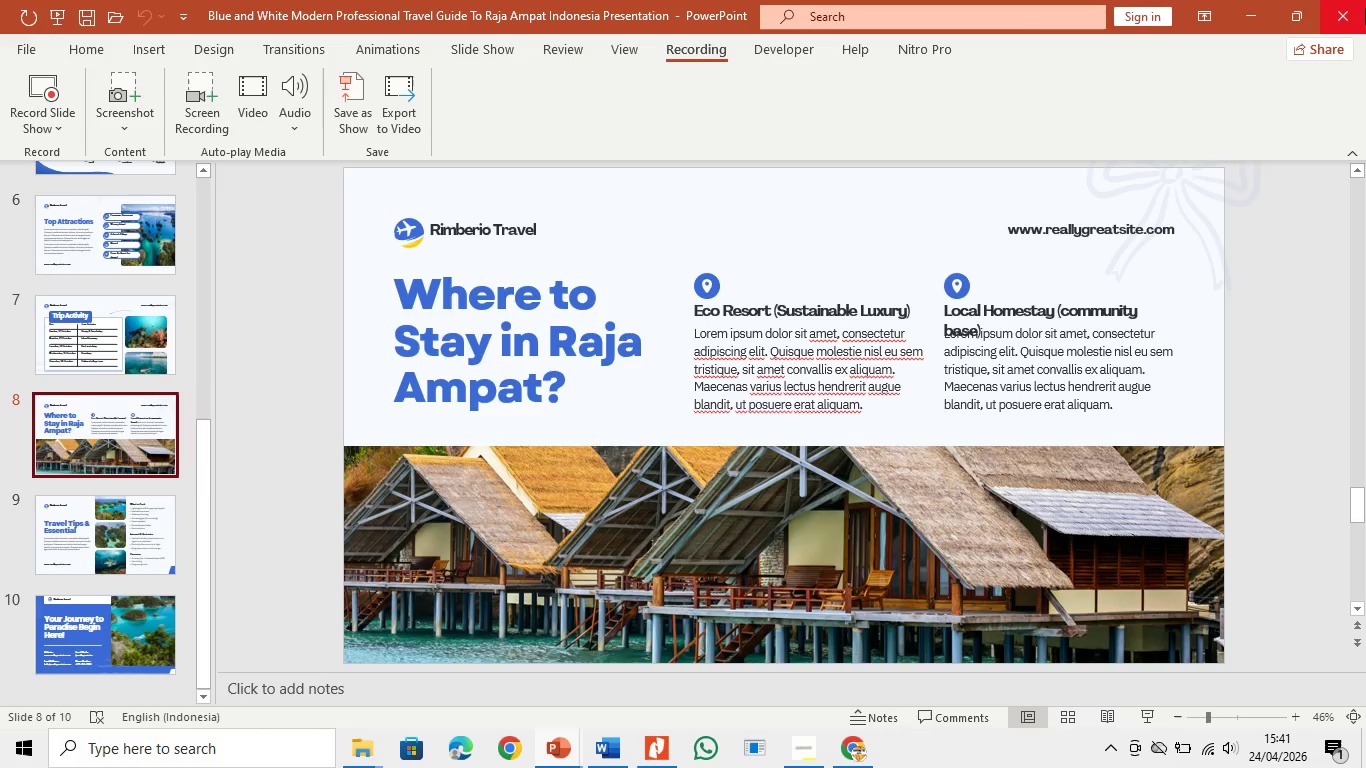 
key(Control+ControlLeft)
 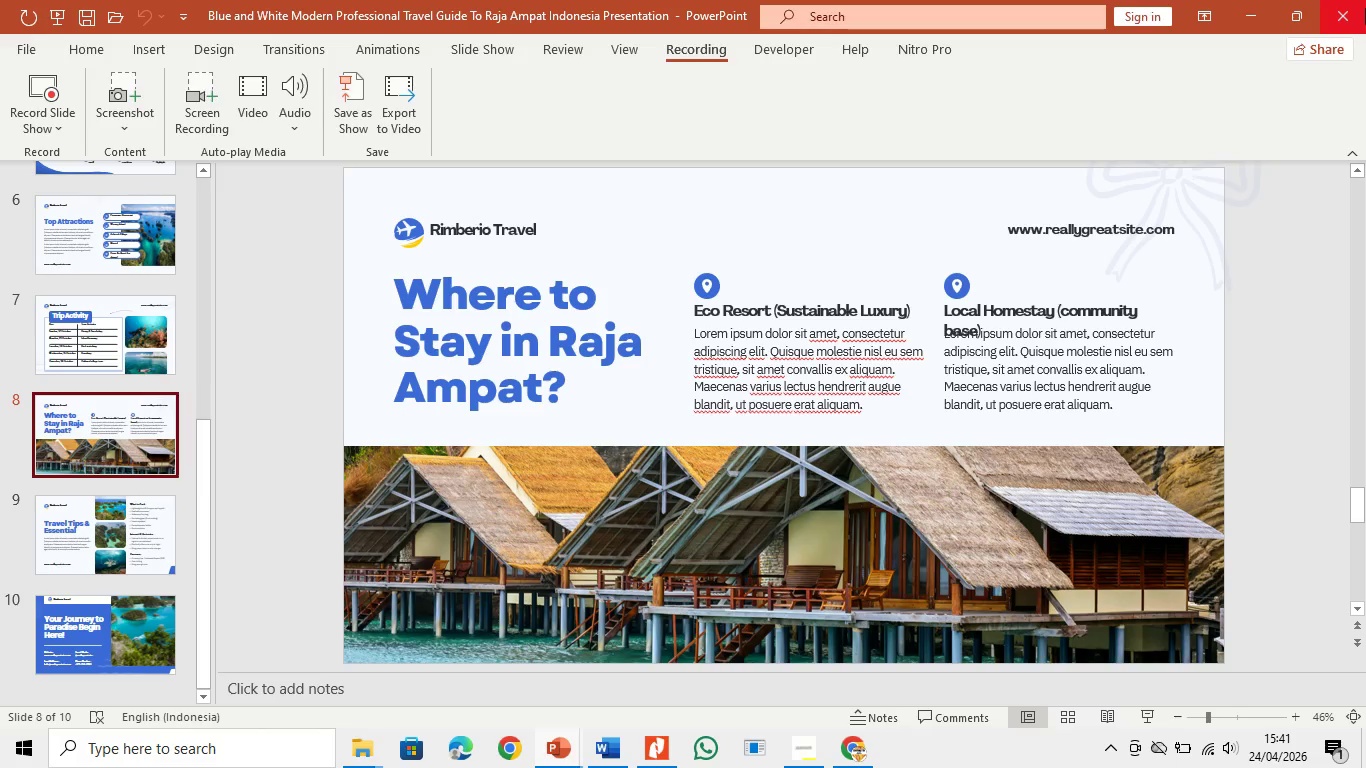 
key(Control+ControlLeft)
 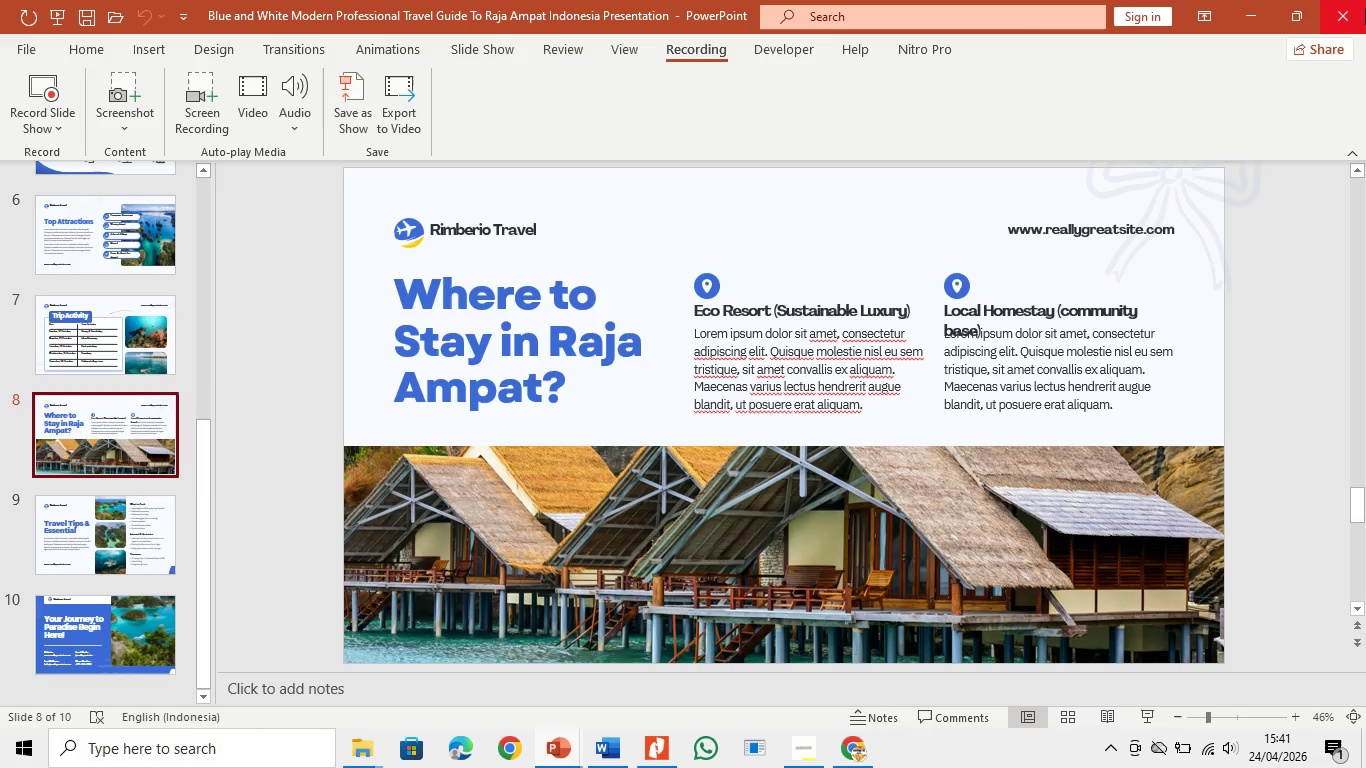 
hold_key(key=ControlLeft, duration=0.5)
 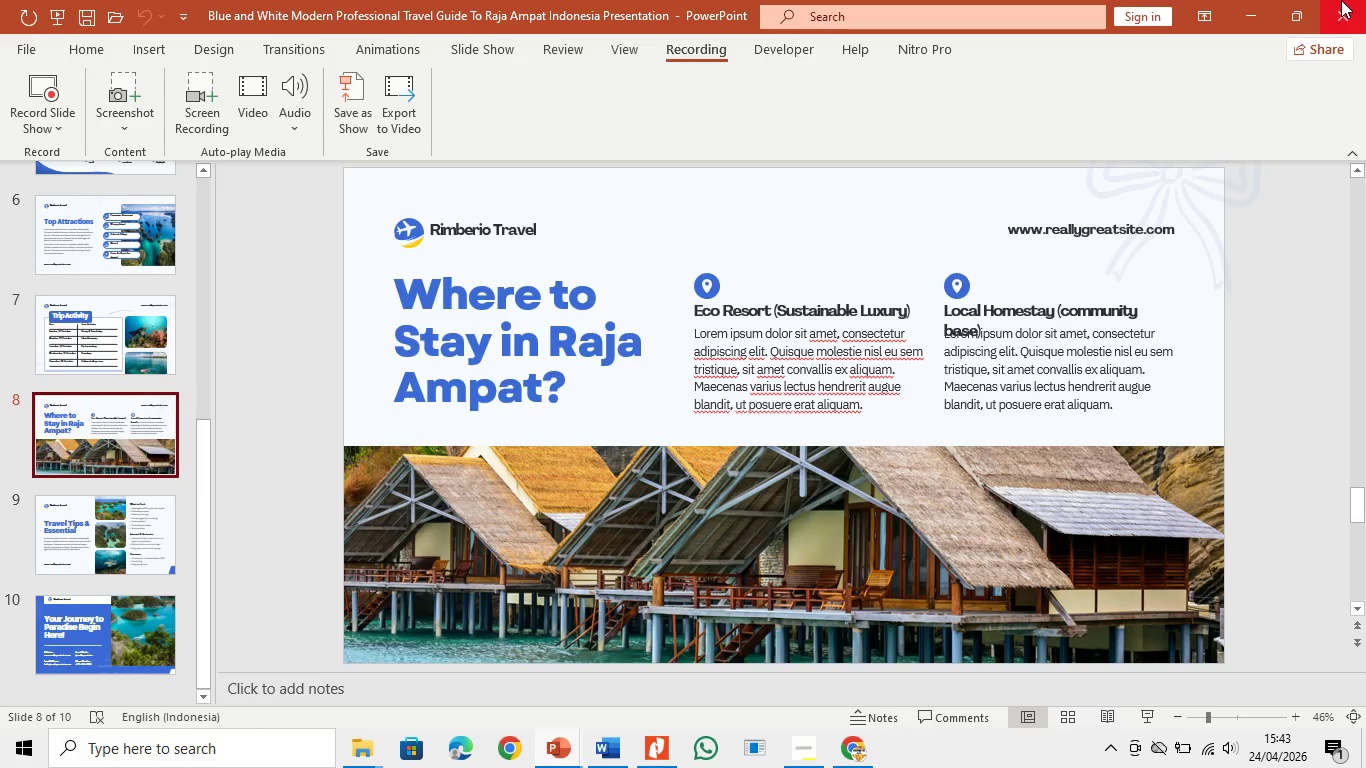 
wait(76.52)
 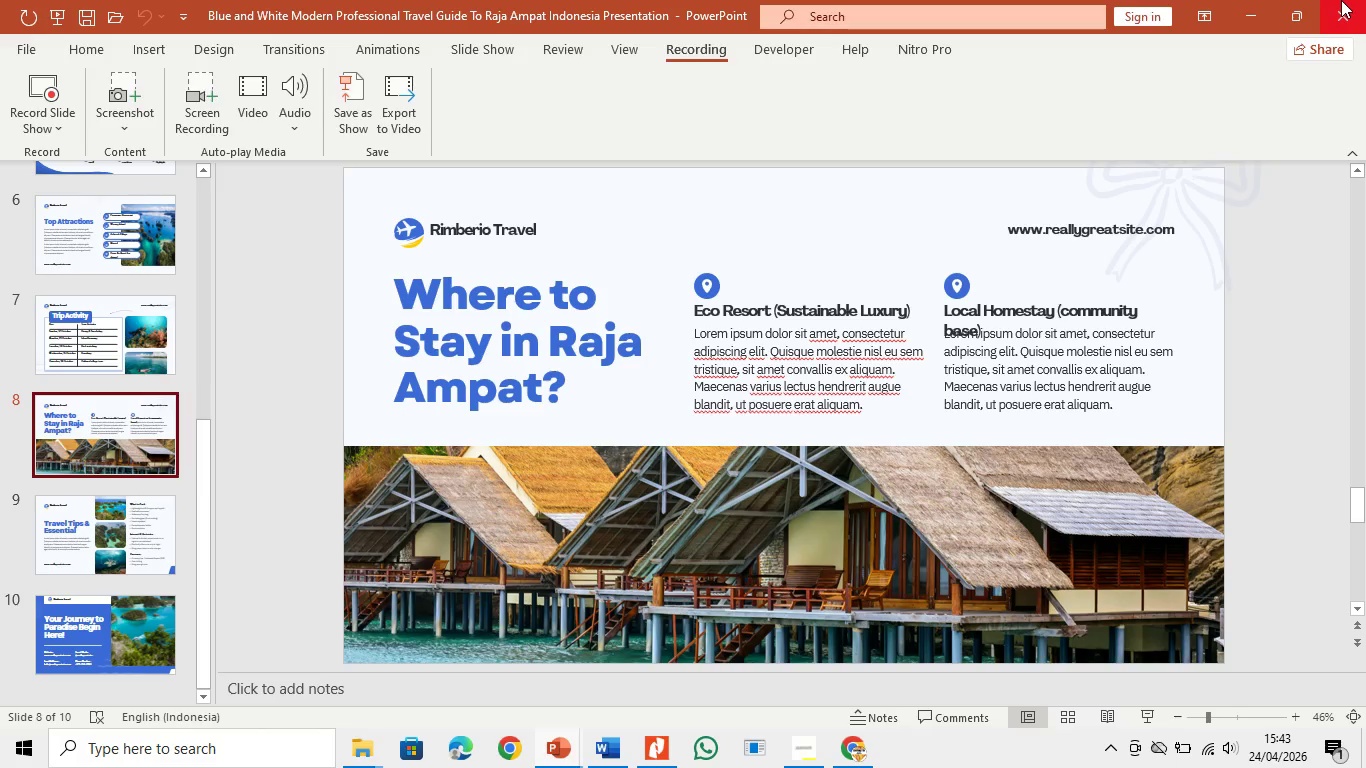 
key(Control+ControlLeft)
 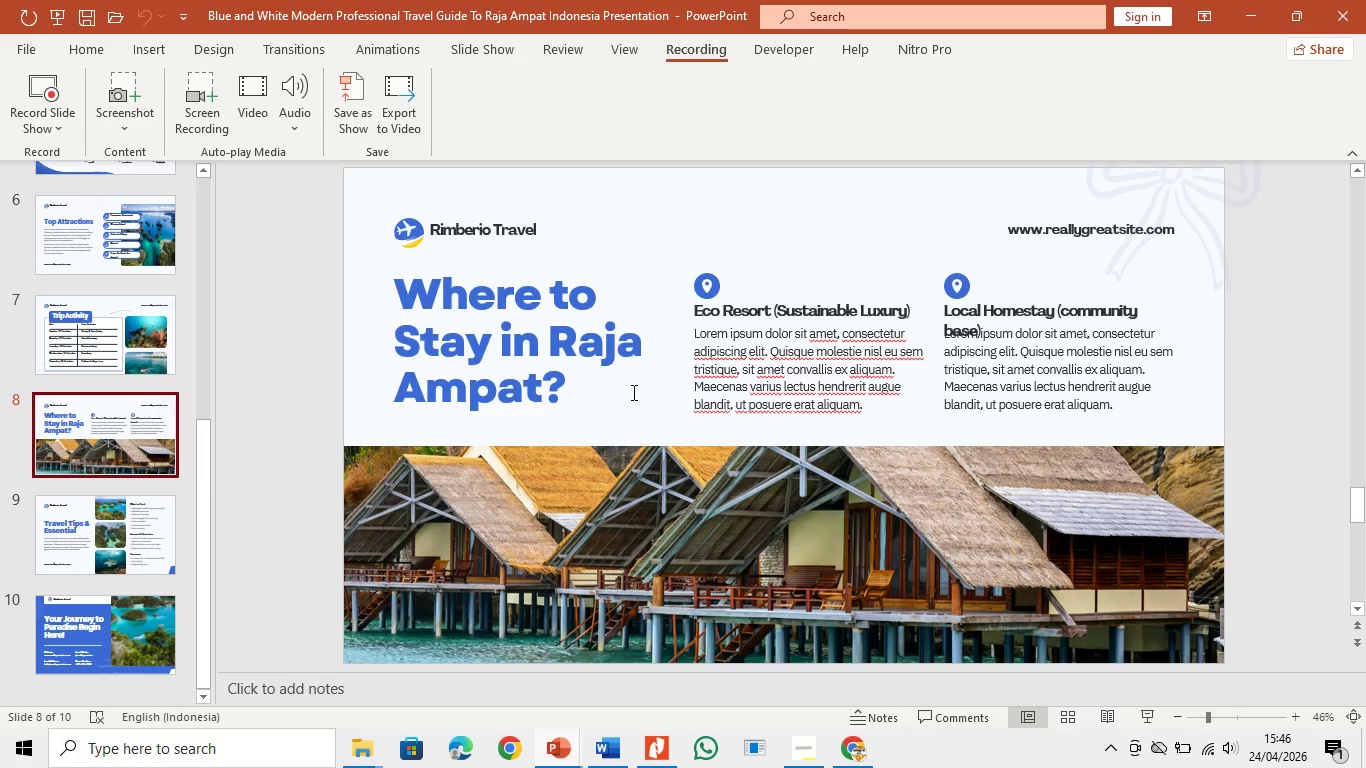 
wait(218.78)
 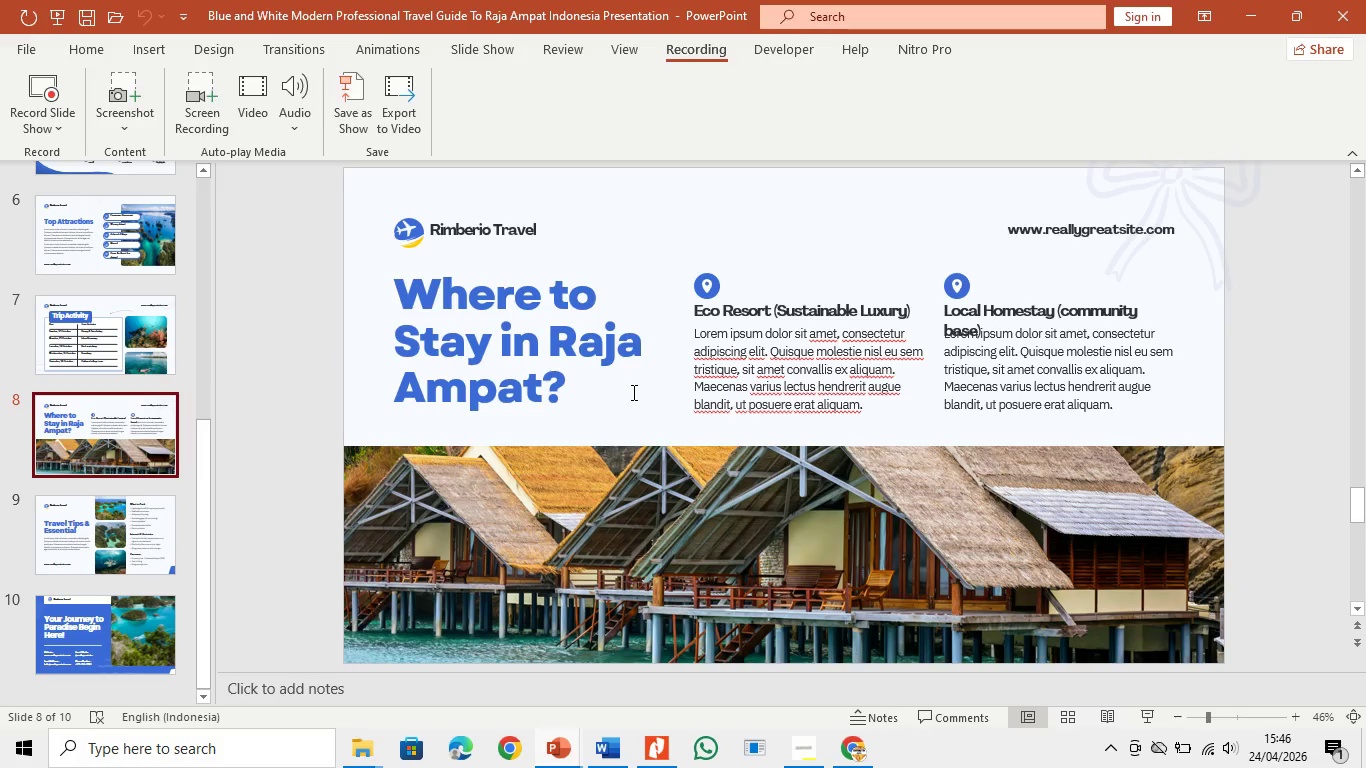 
left_click([635, 559])
 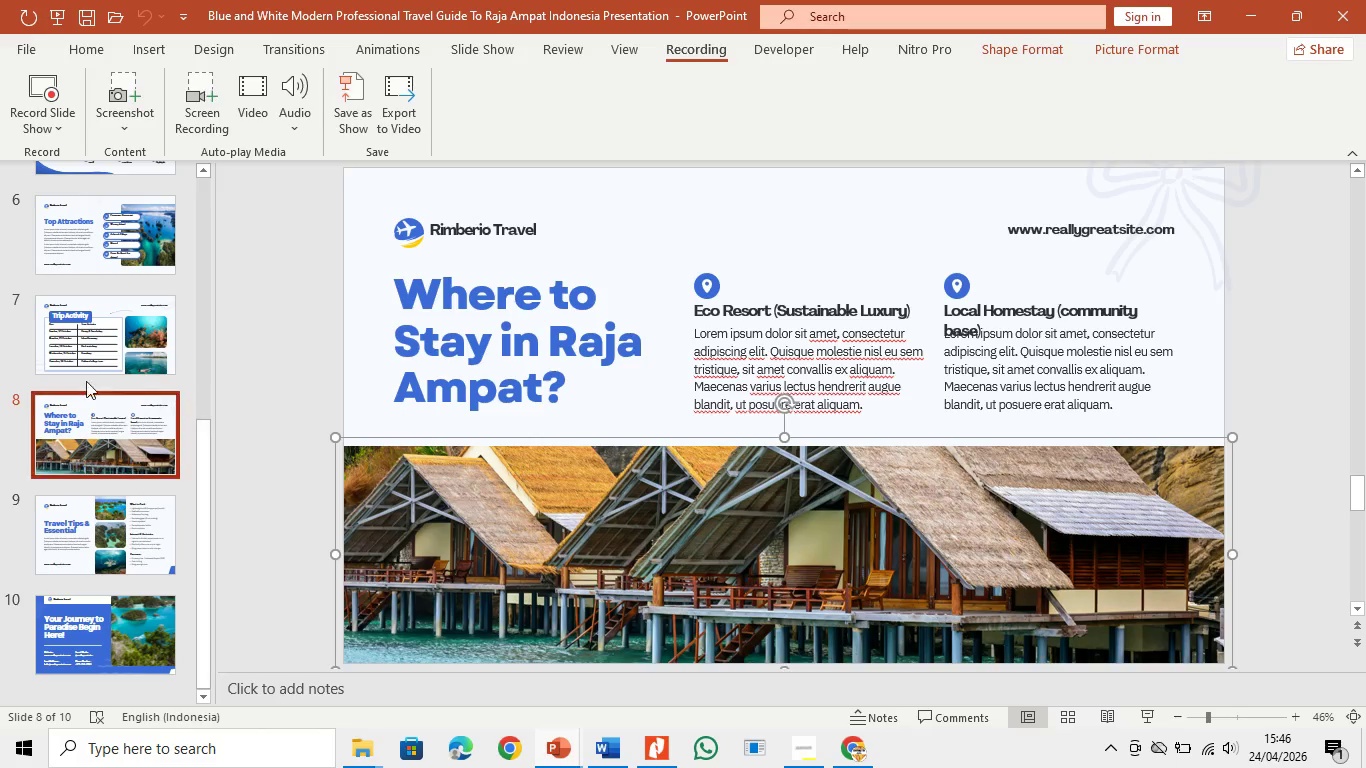 
left_click([94, 368])
 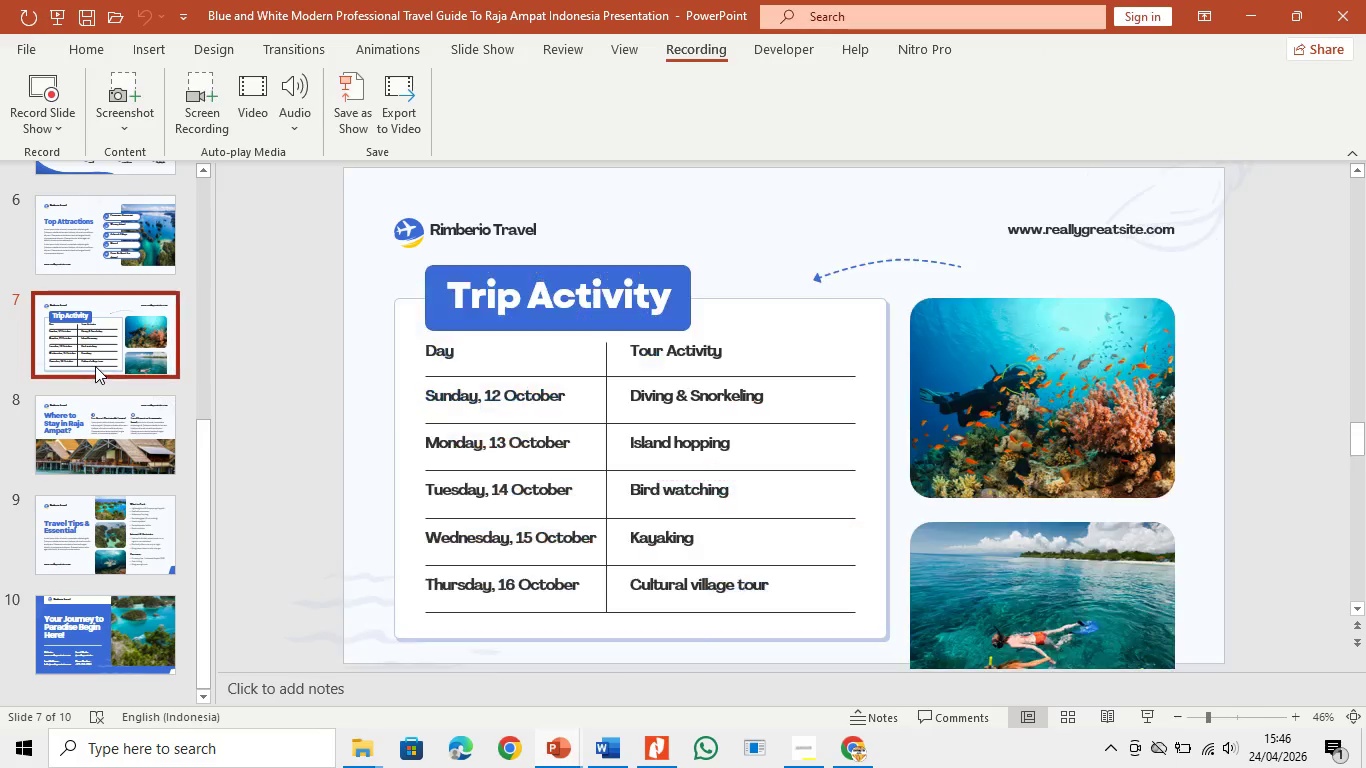 
scroll: coordinate [95, 366], scroll_direction: up, amount: 1.0
 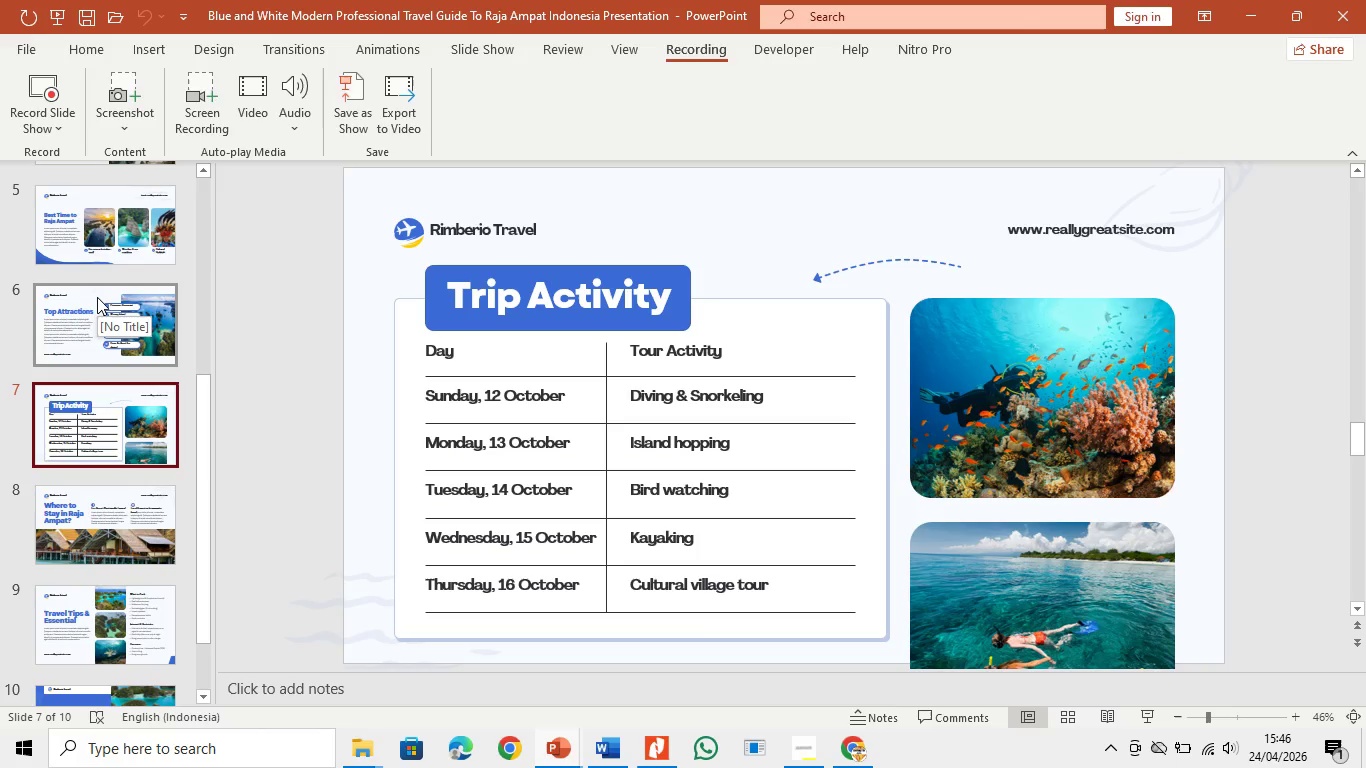 
left_click([97, 297])
 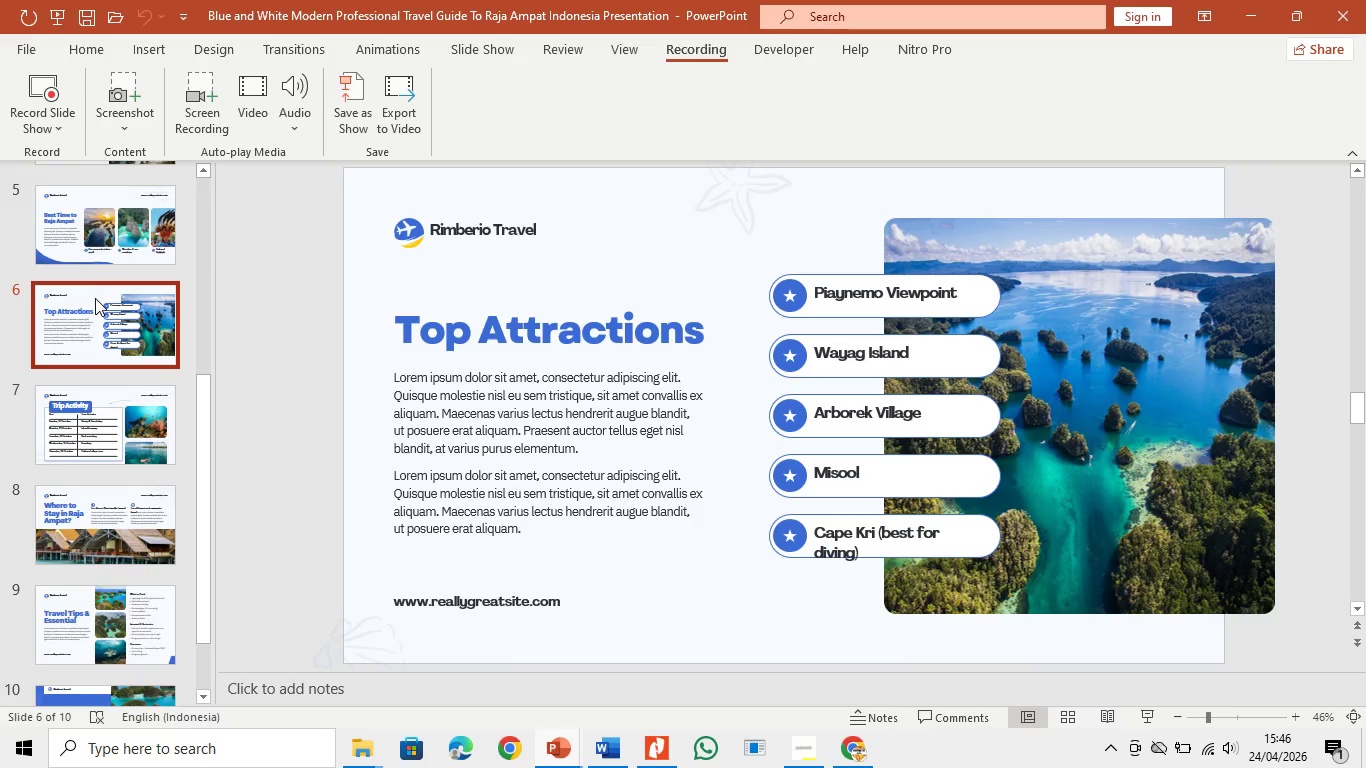 
left_click([95, 298])
 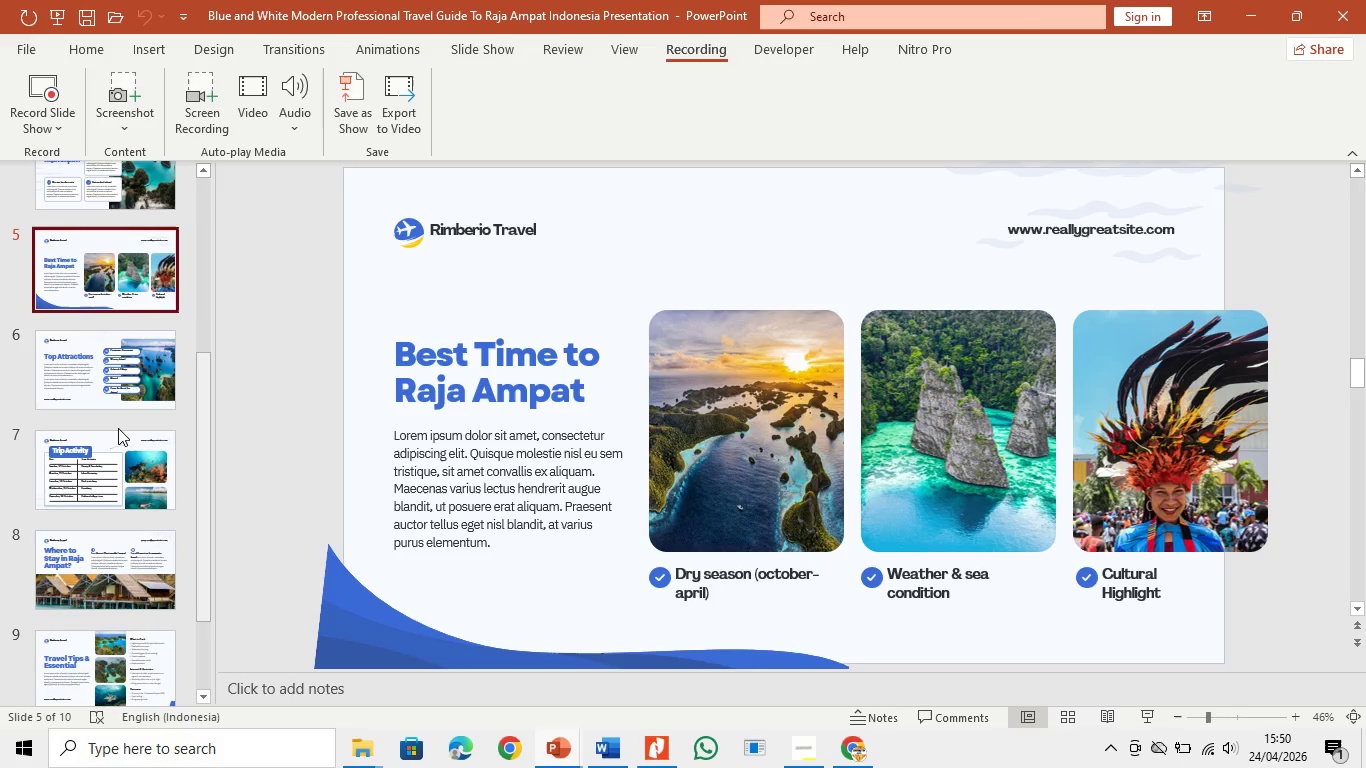 
scroll: coordinate [95, 298], scroll_direction: none, amount: 0.0
 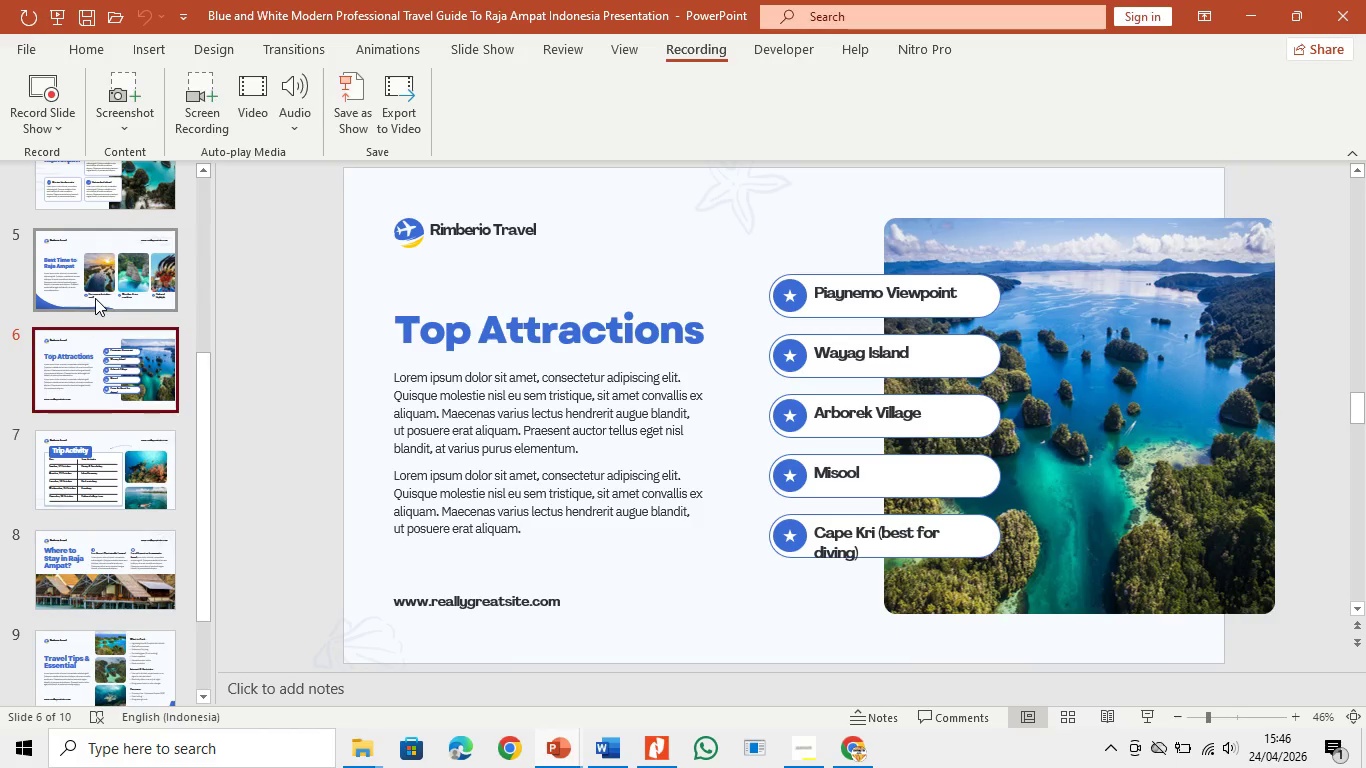 
wait(222.8)
 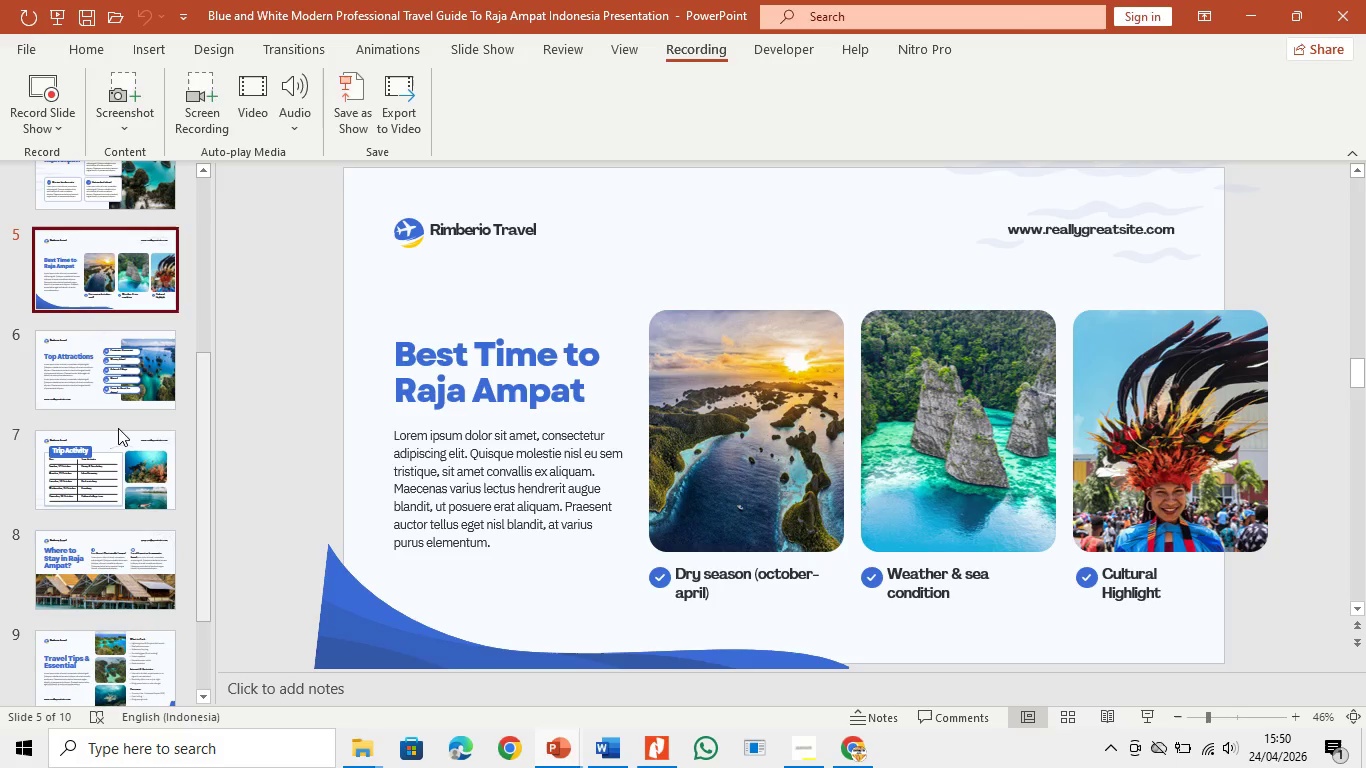 
left_click([132, 590])
 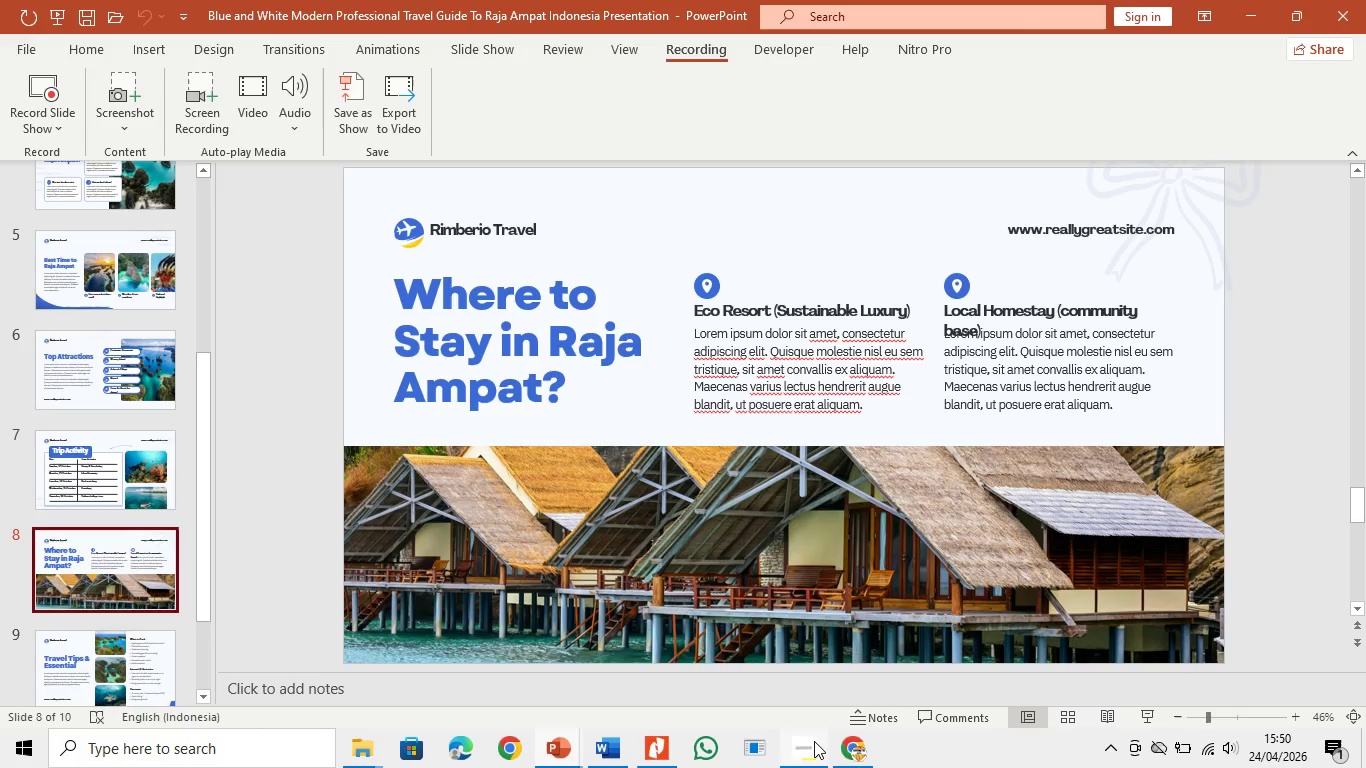 
left_click([840, 755])
 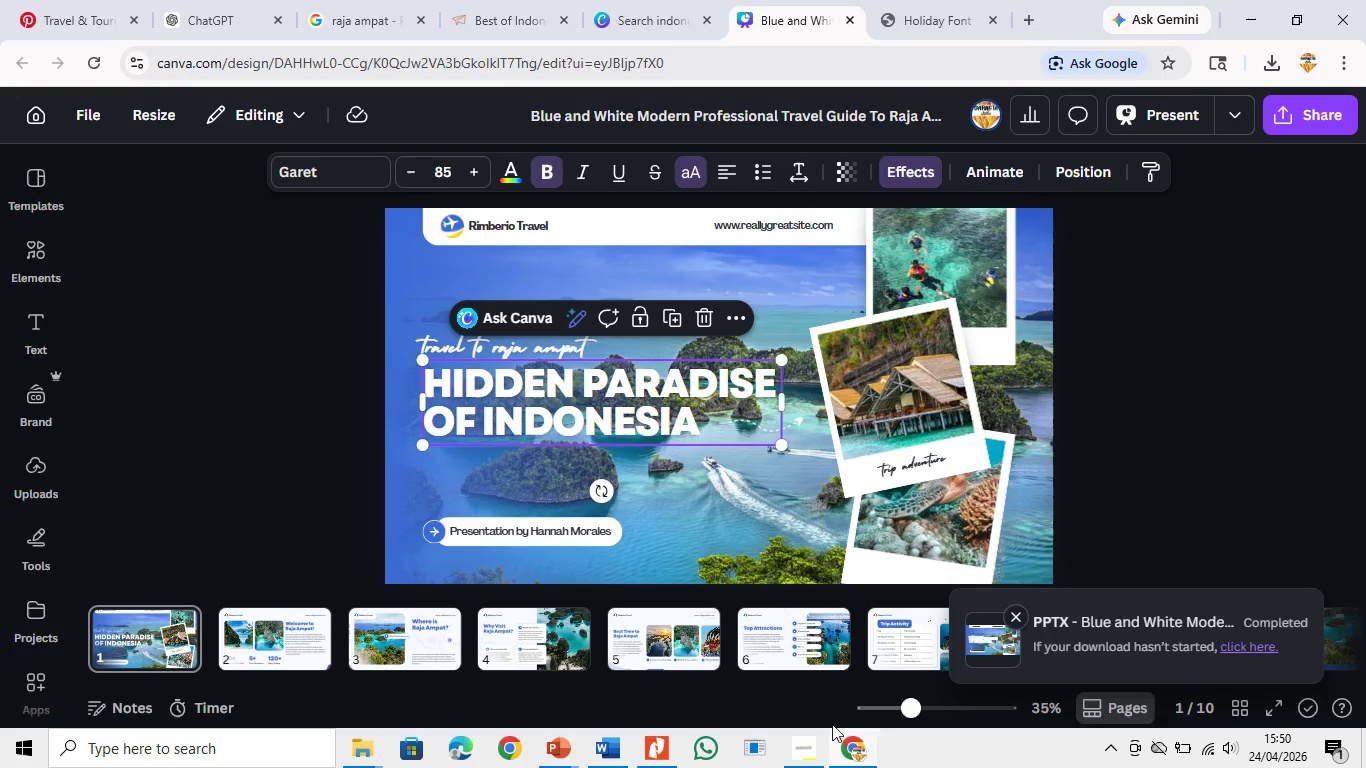 
left_click([850, 746])
 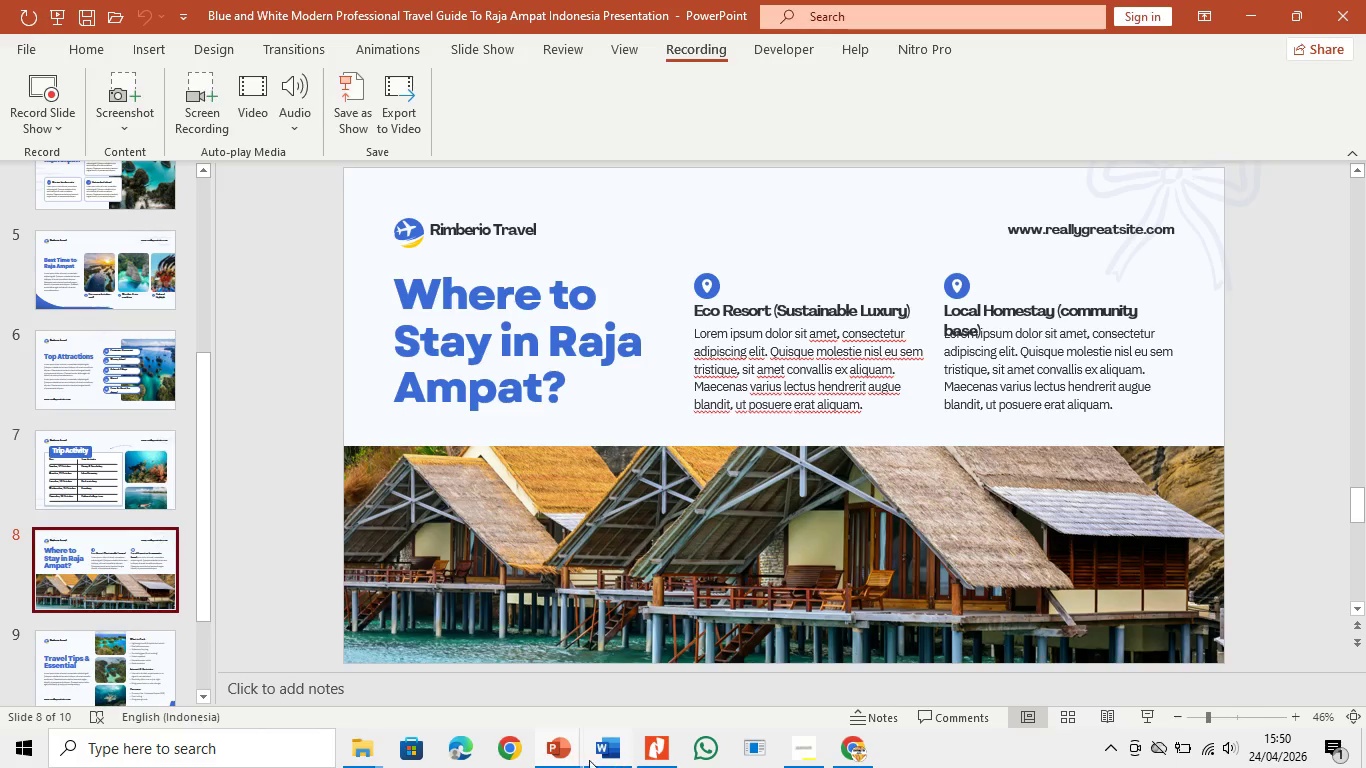 
left_click([584, 757])
 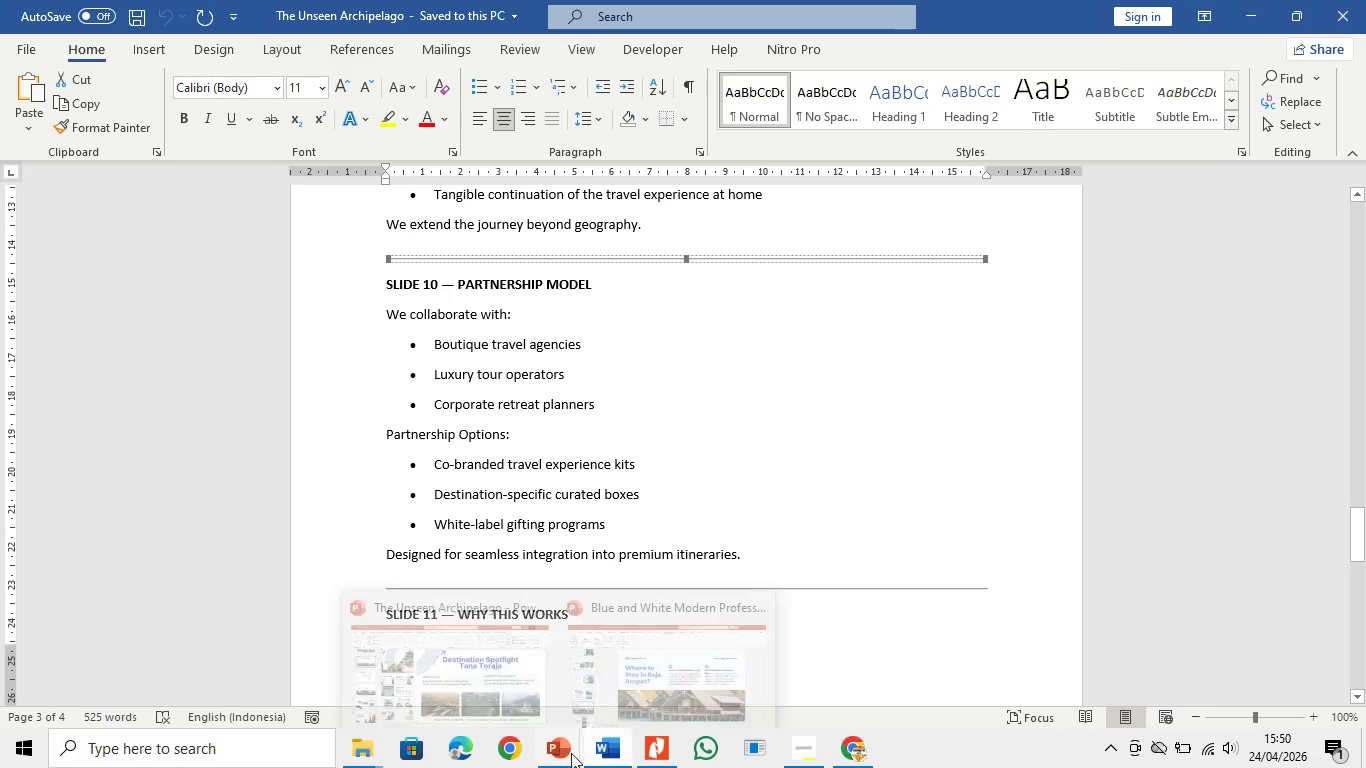 
left_click([564, 751])
 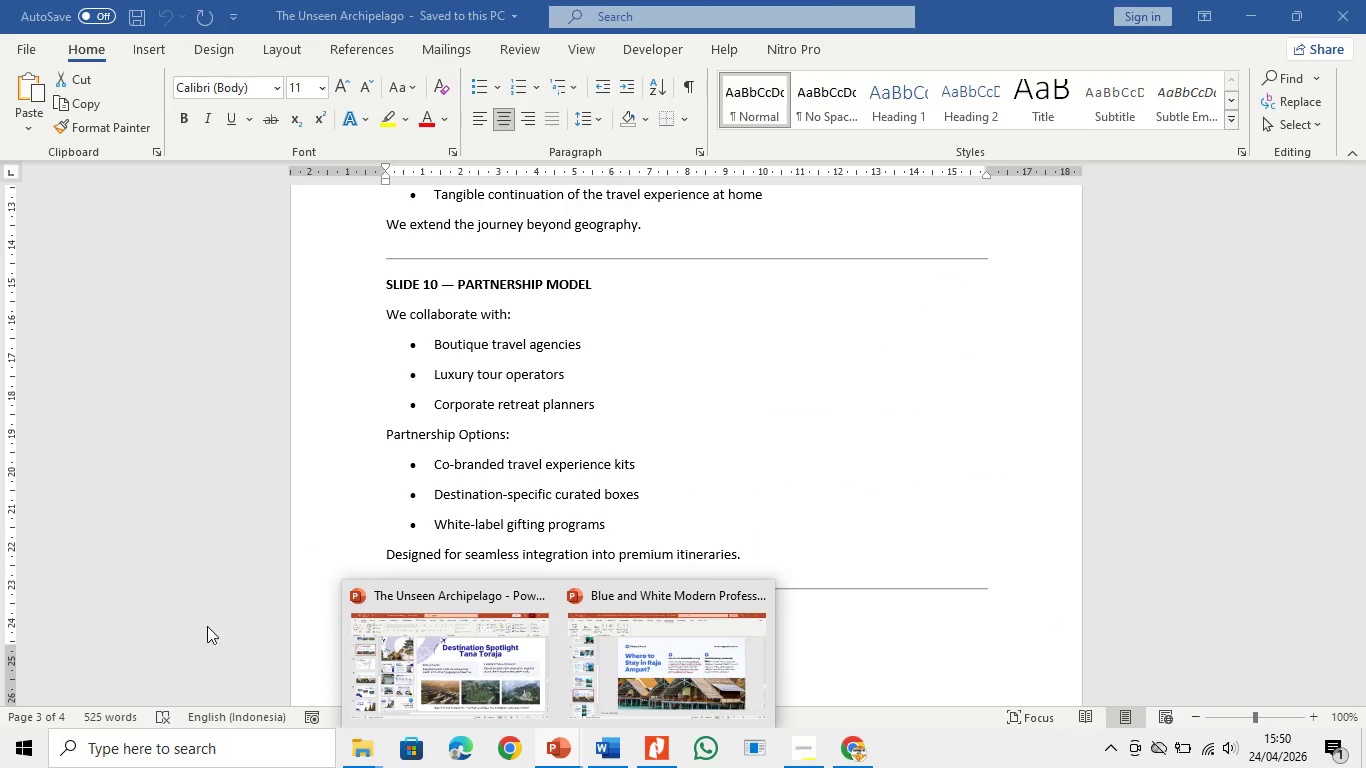 
left_click([549, 664])